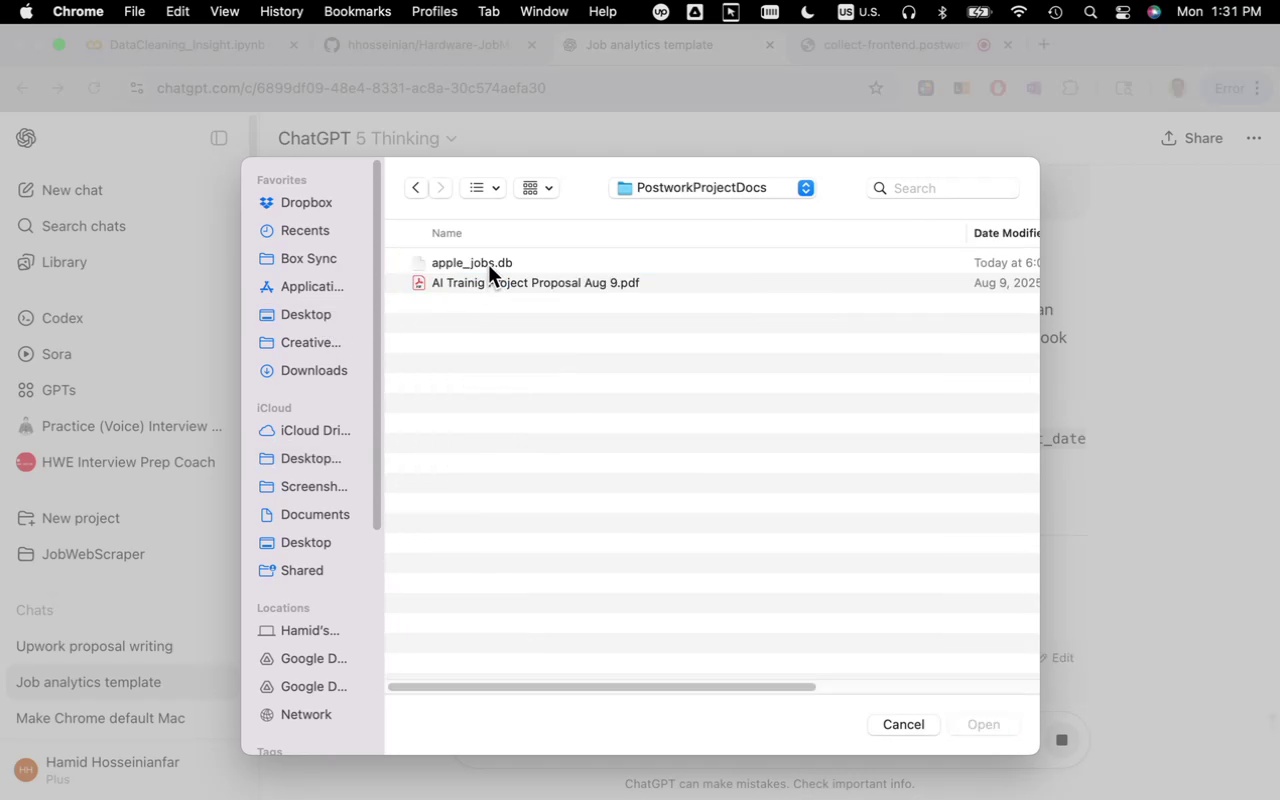 
double_click([488, 265])
 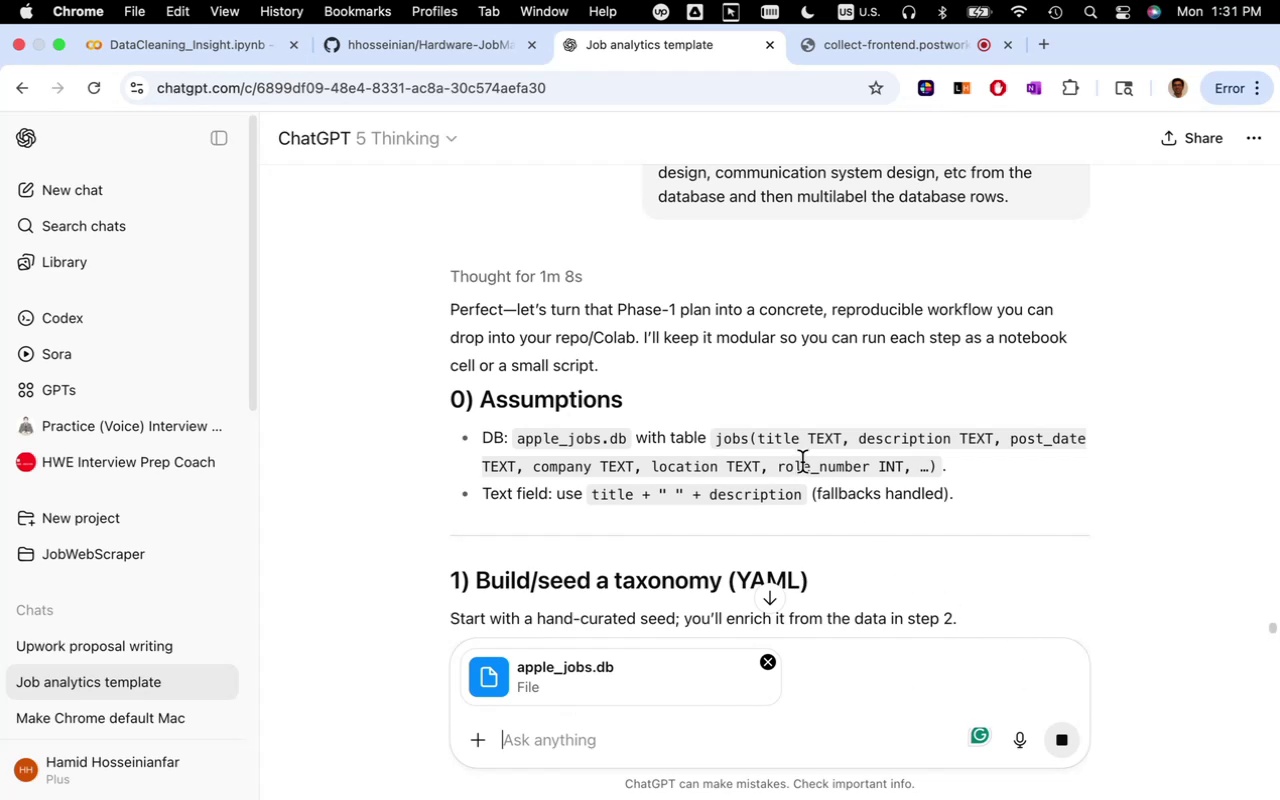 
wait(14.66)
 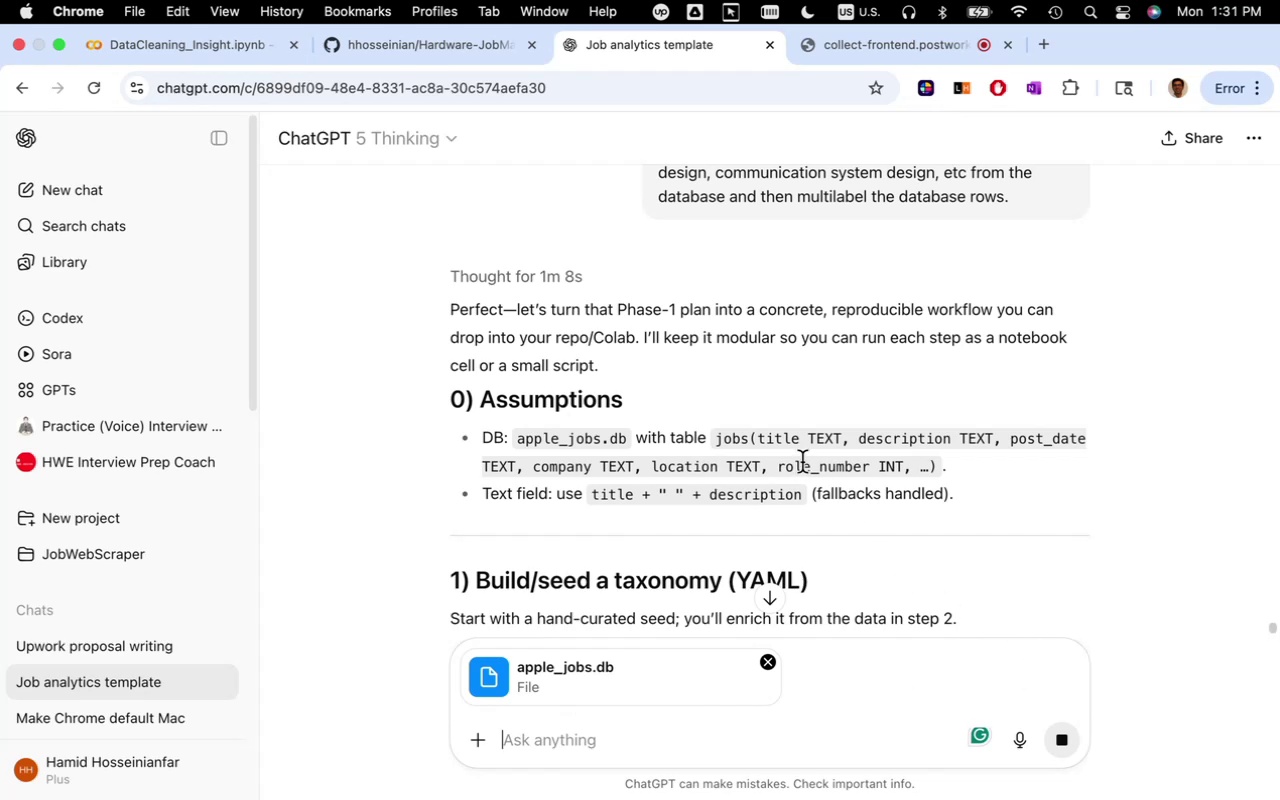 
scroll: coordinate [914, 490], scroll_direction: down, amount: 11.0
 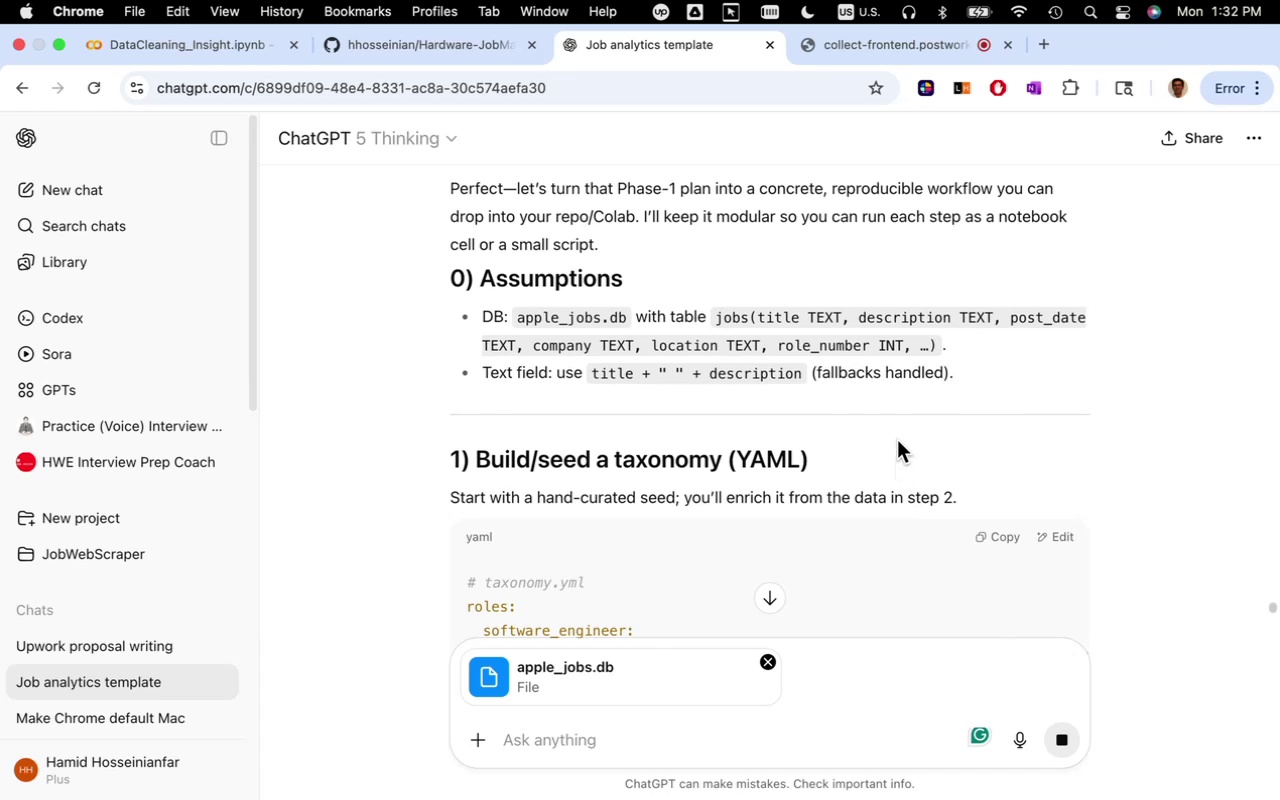 
wait(8.02)
 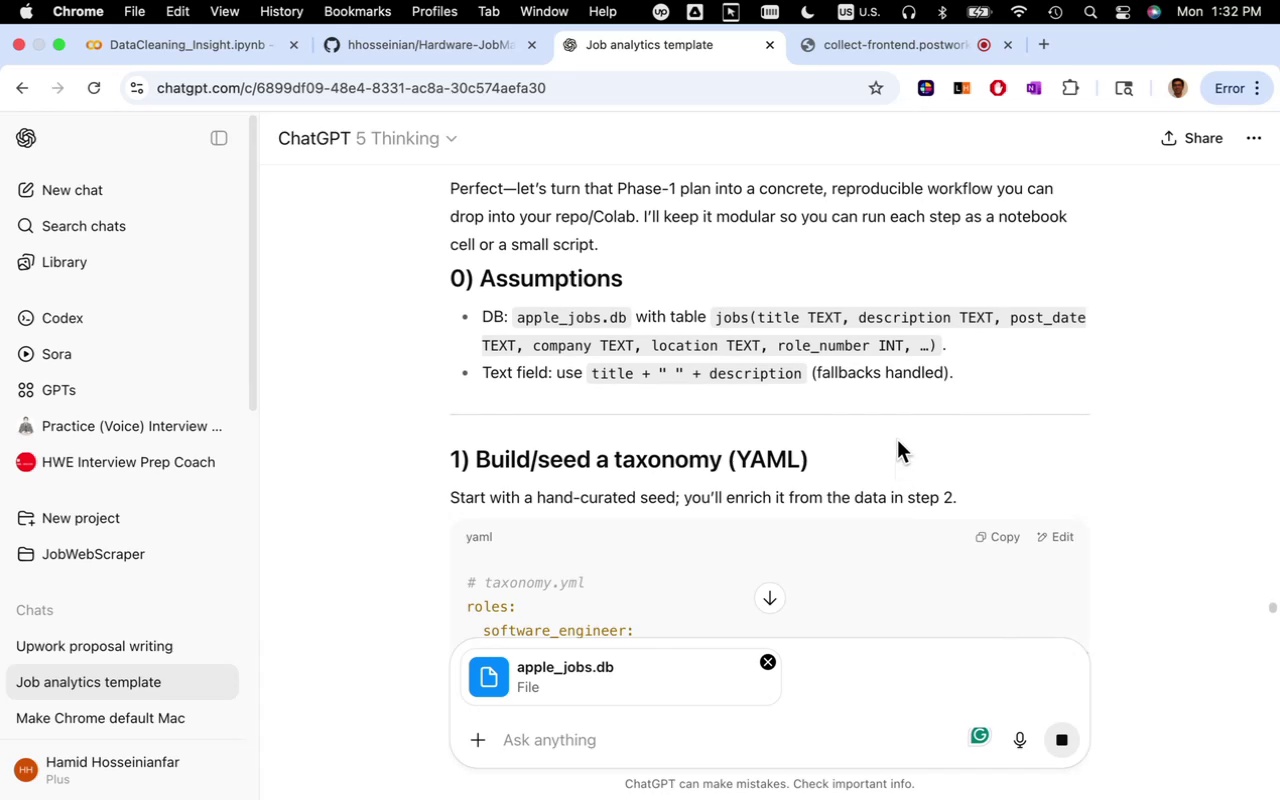 
scroll: coordinate [1109, 489], scroll_direction: down, amount: 12.0
 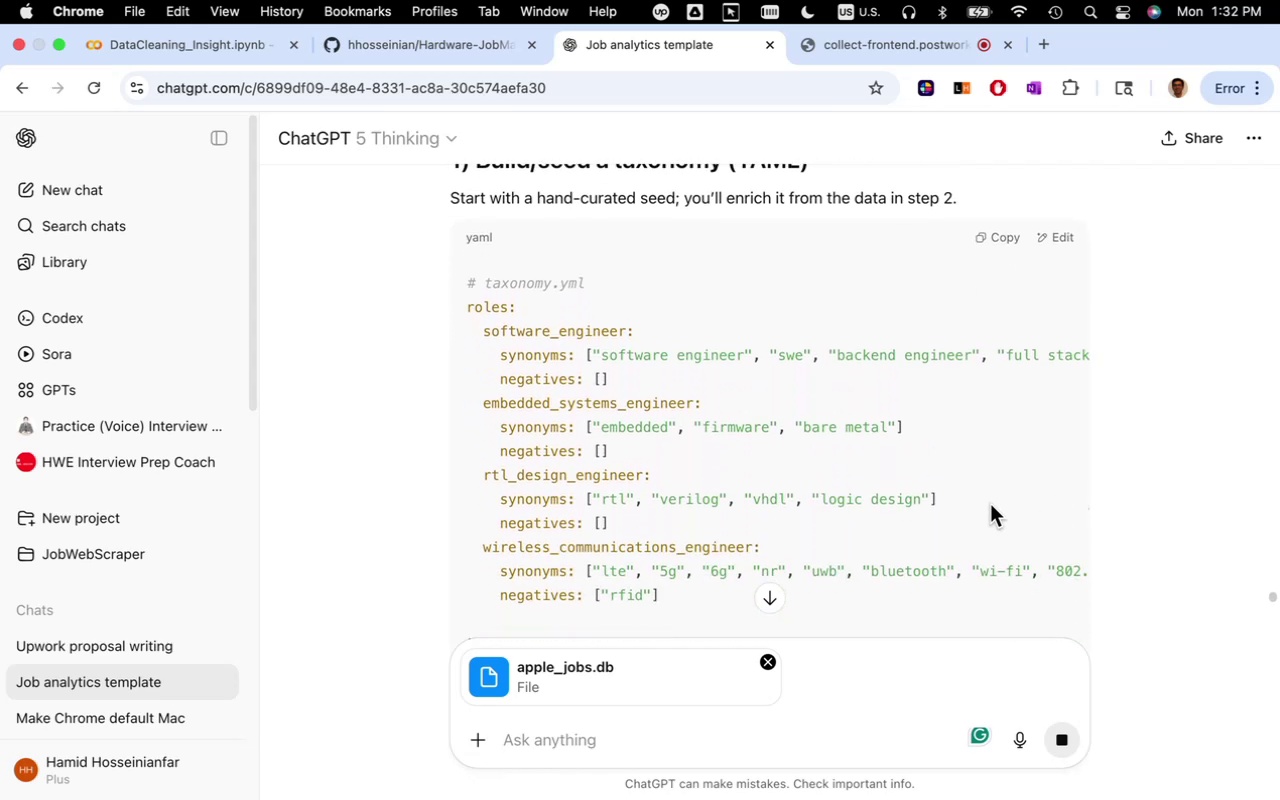 
wait(5.25)
 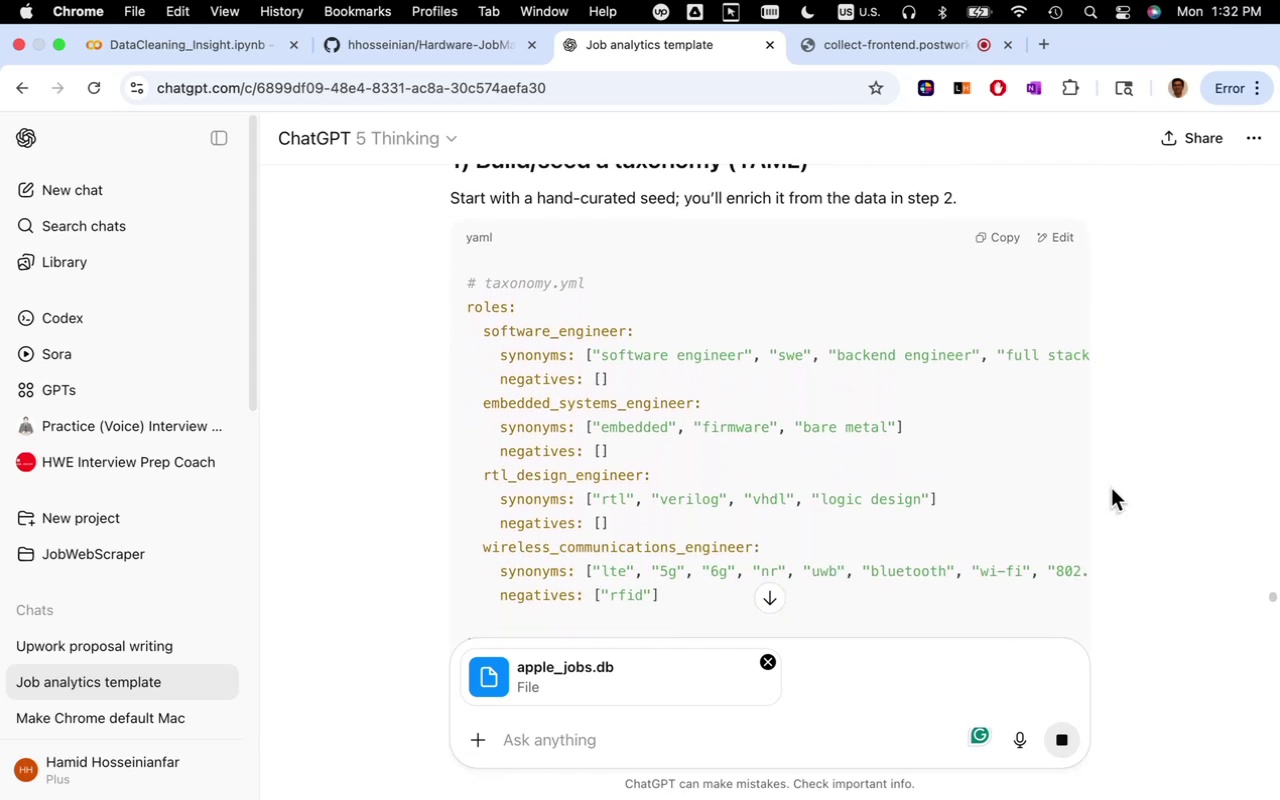 
scroll: coordinate [998, 503], scroll_direction: down, amount: 19.0
 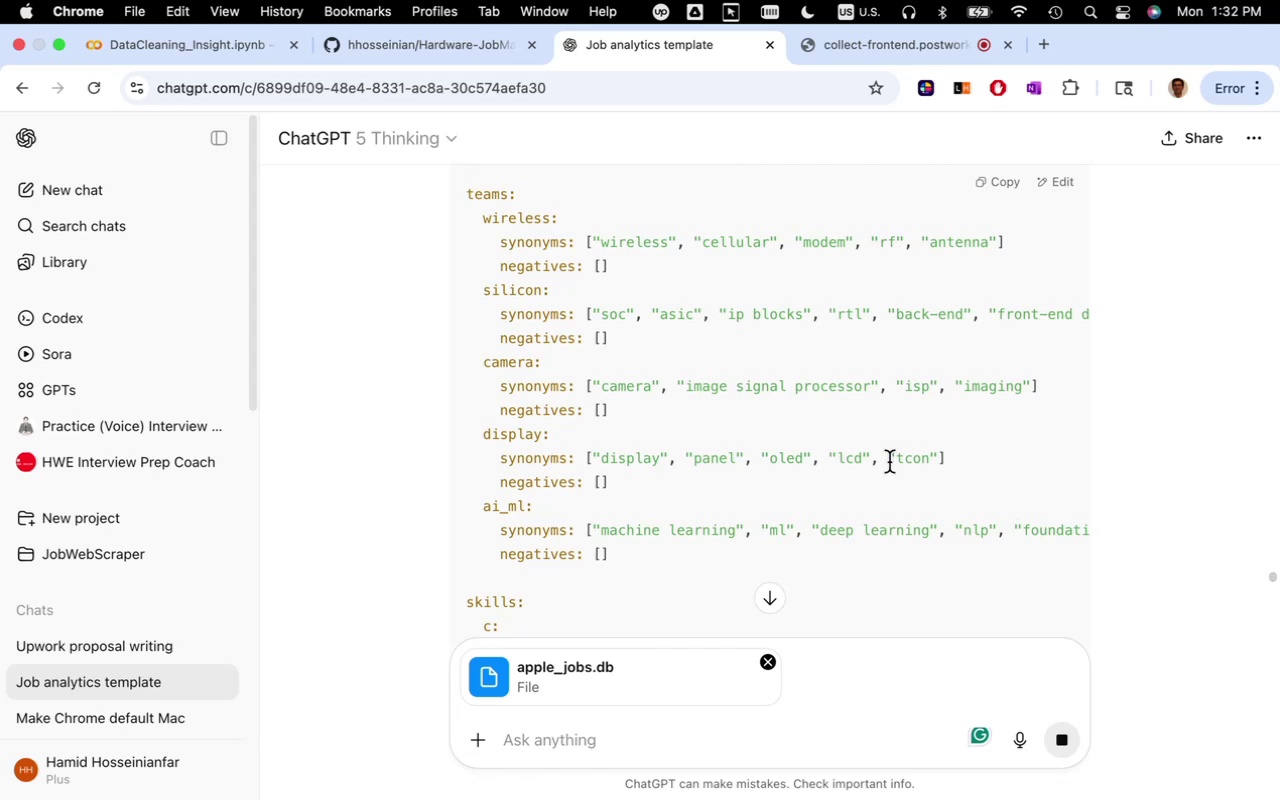 
wait(14.92)
 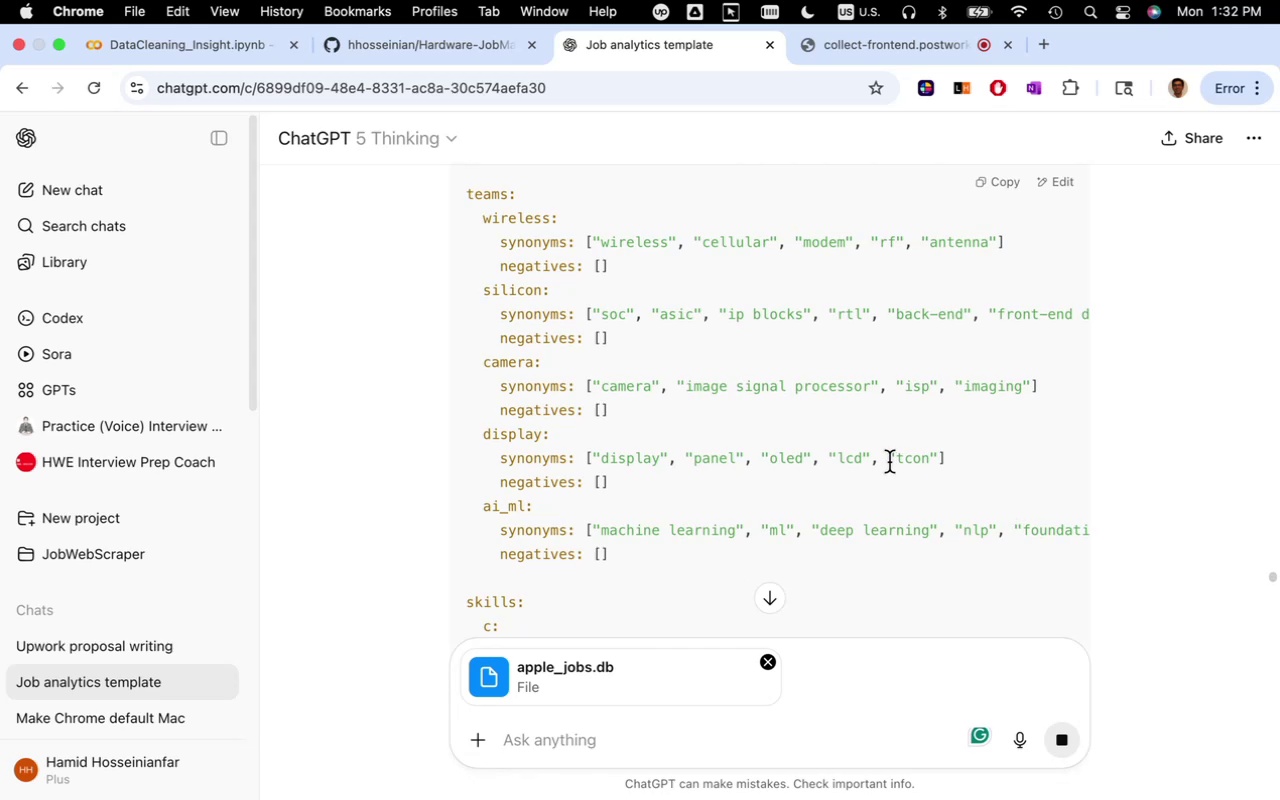 
scroll: coordinate [845, 446], scroll_direction: down, amount: 22.0
 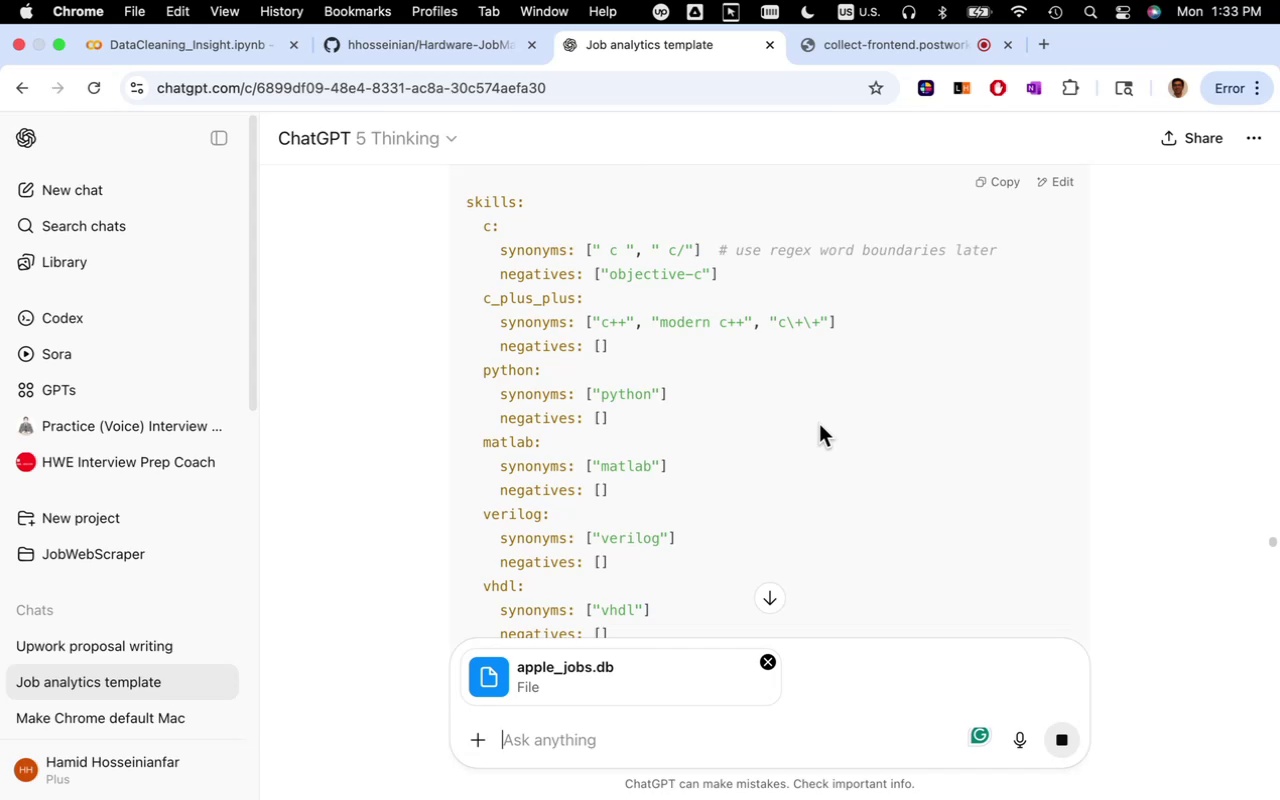 
wait(24.77)
 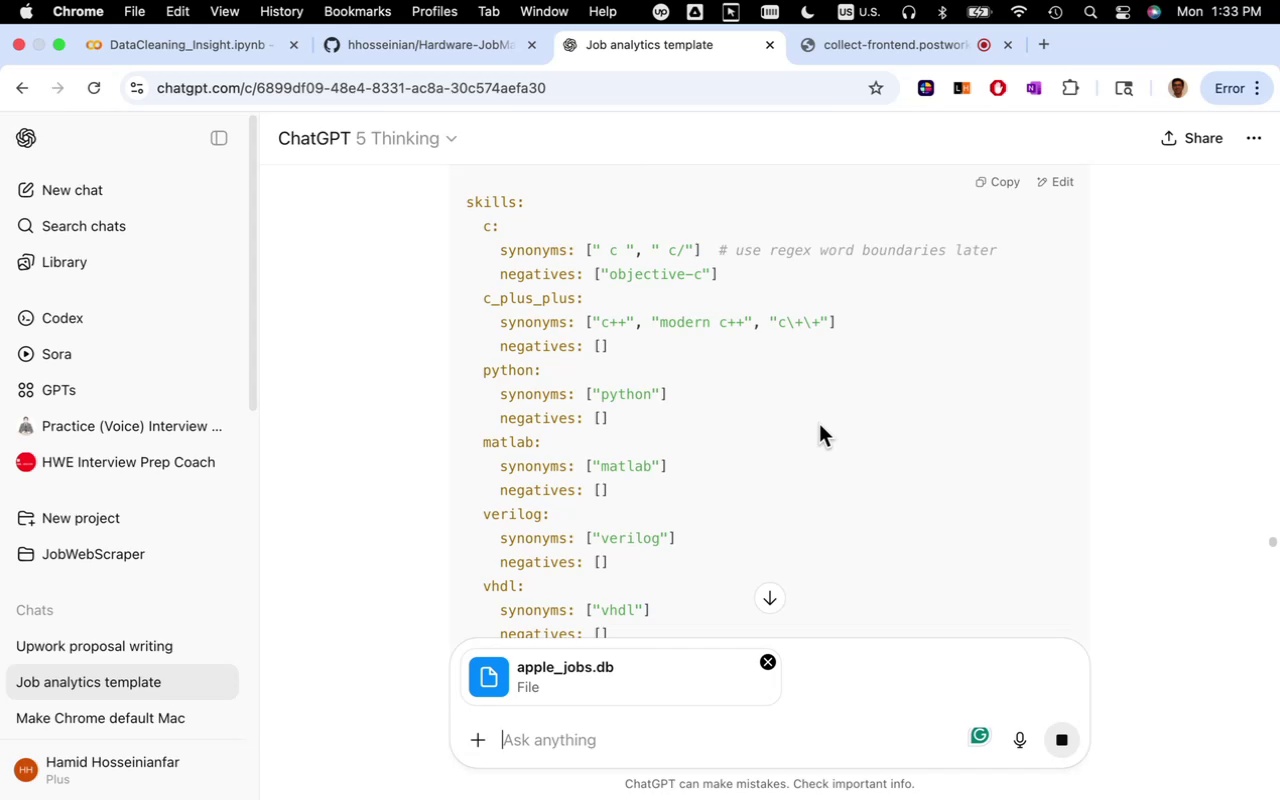 
scroll: coordinate [915, 428], scroll_direction: up, amount: 32.0
 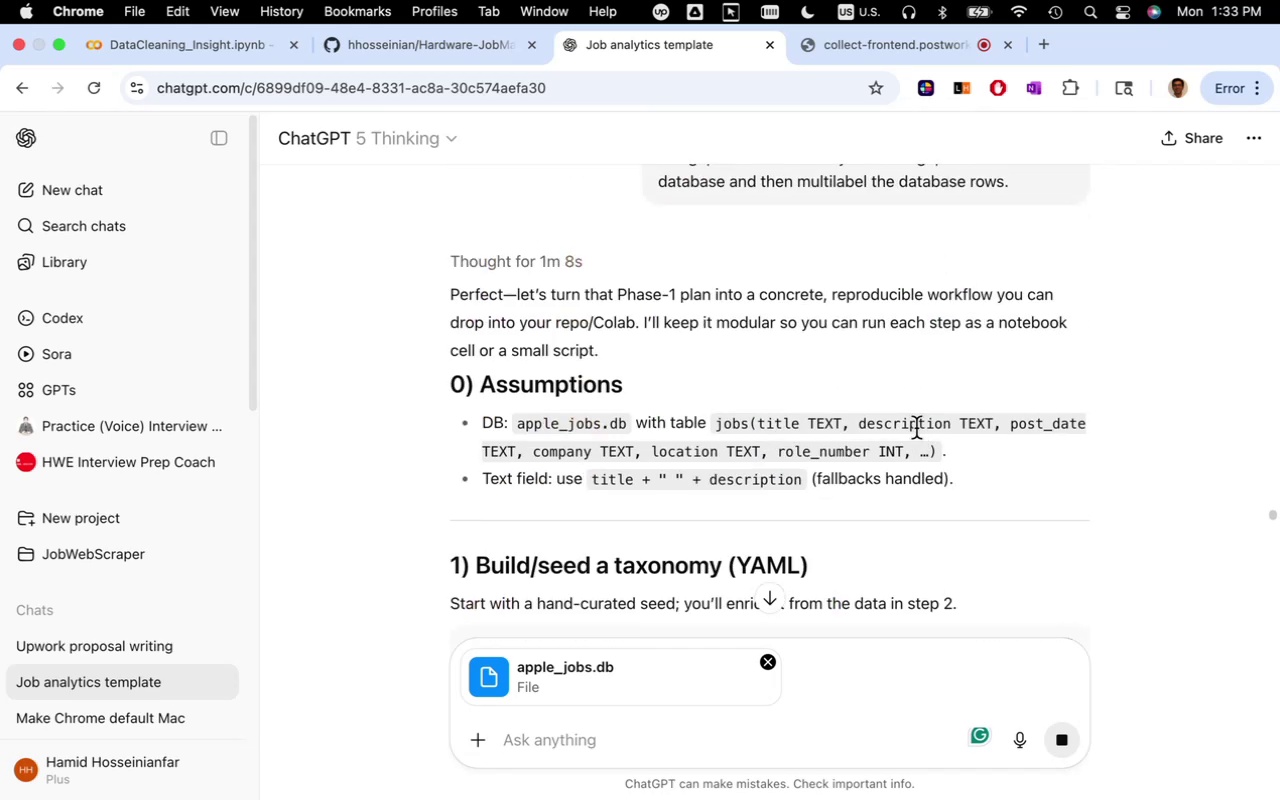 
scroll: coordinate [916, 430], scroll_direction: down, amount: 8.0
 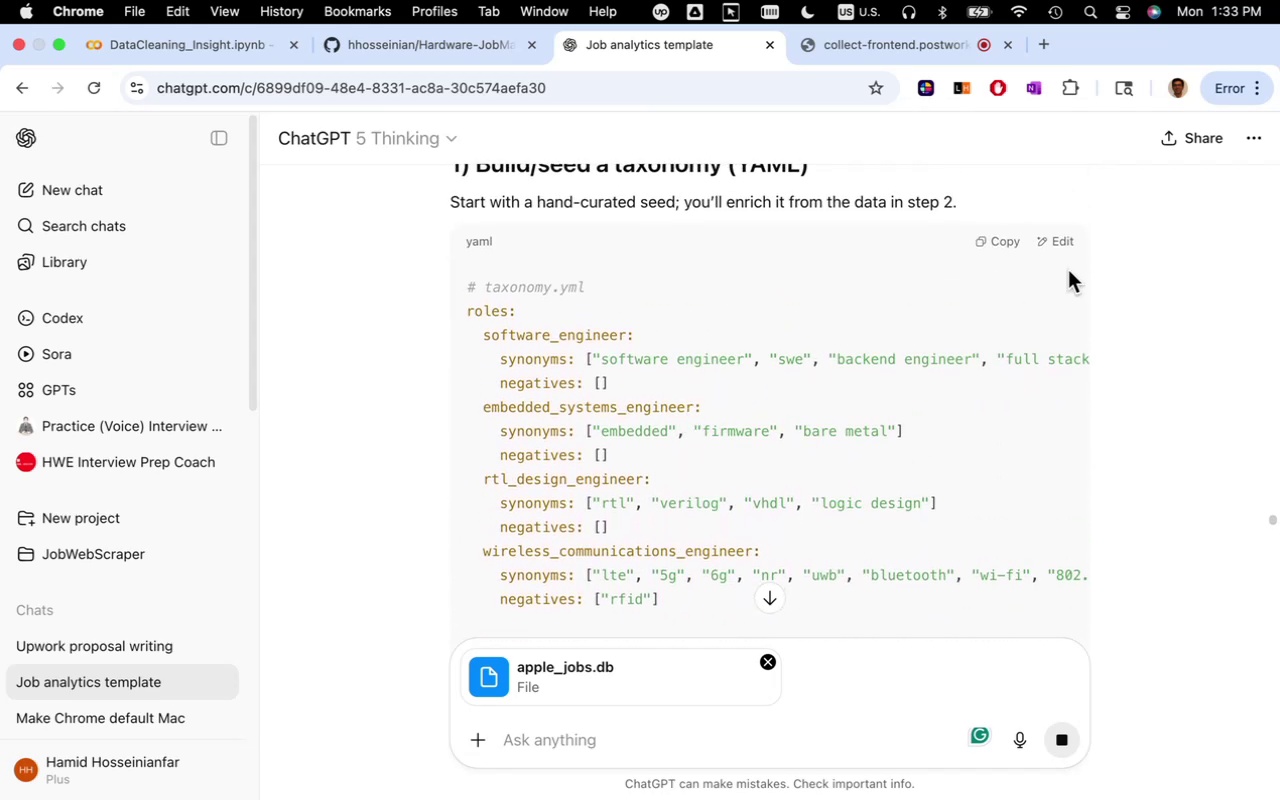 
left_click([1002, 244])
 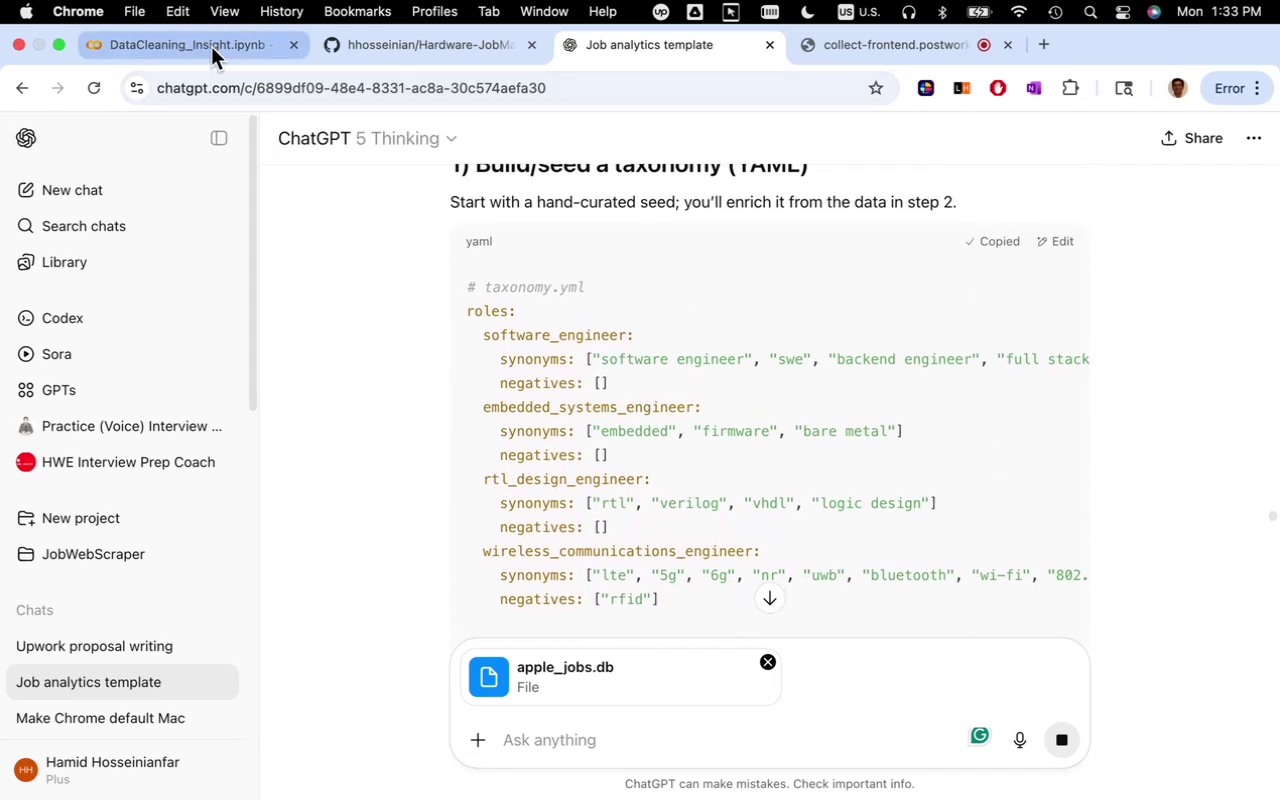 
left_click([211, 47])
 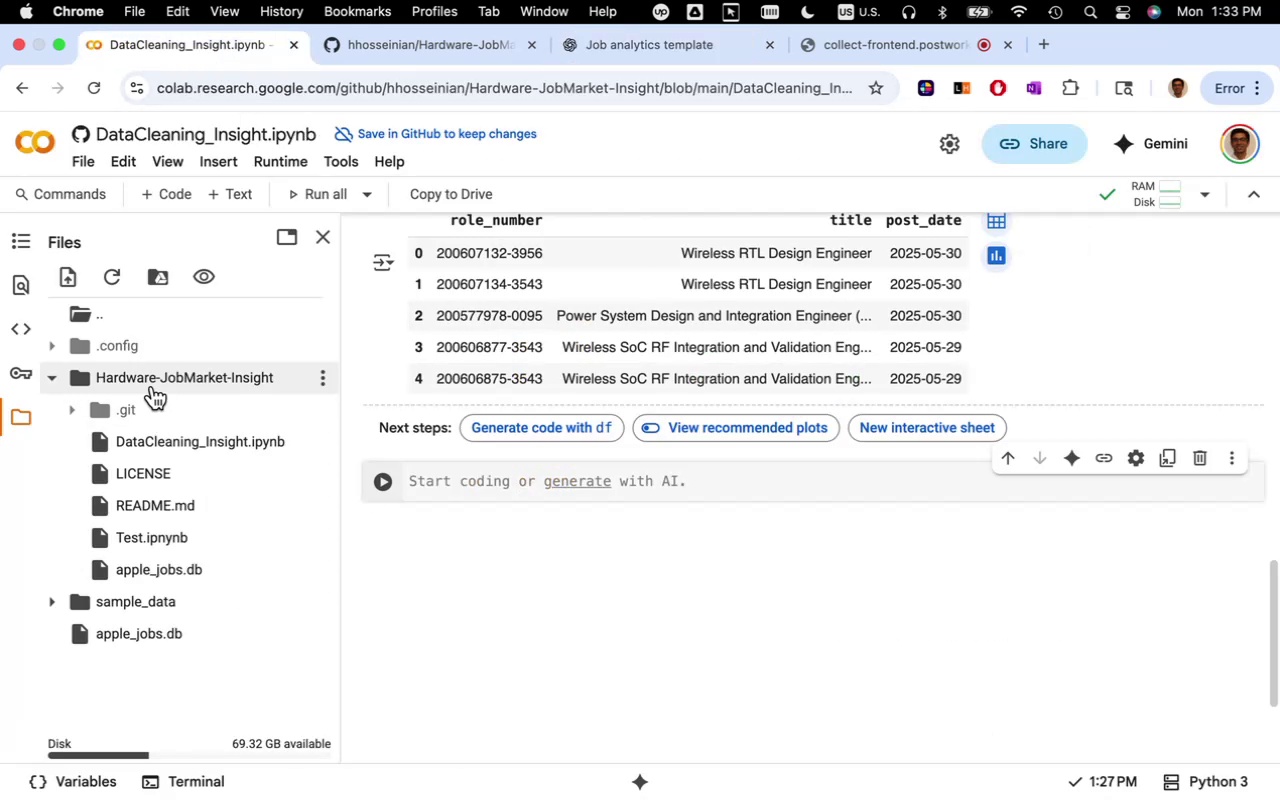 
left_click([153, 382])
 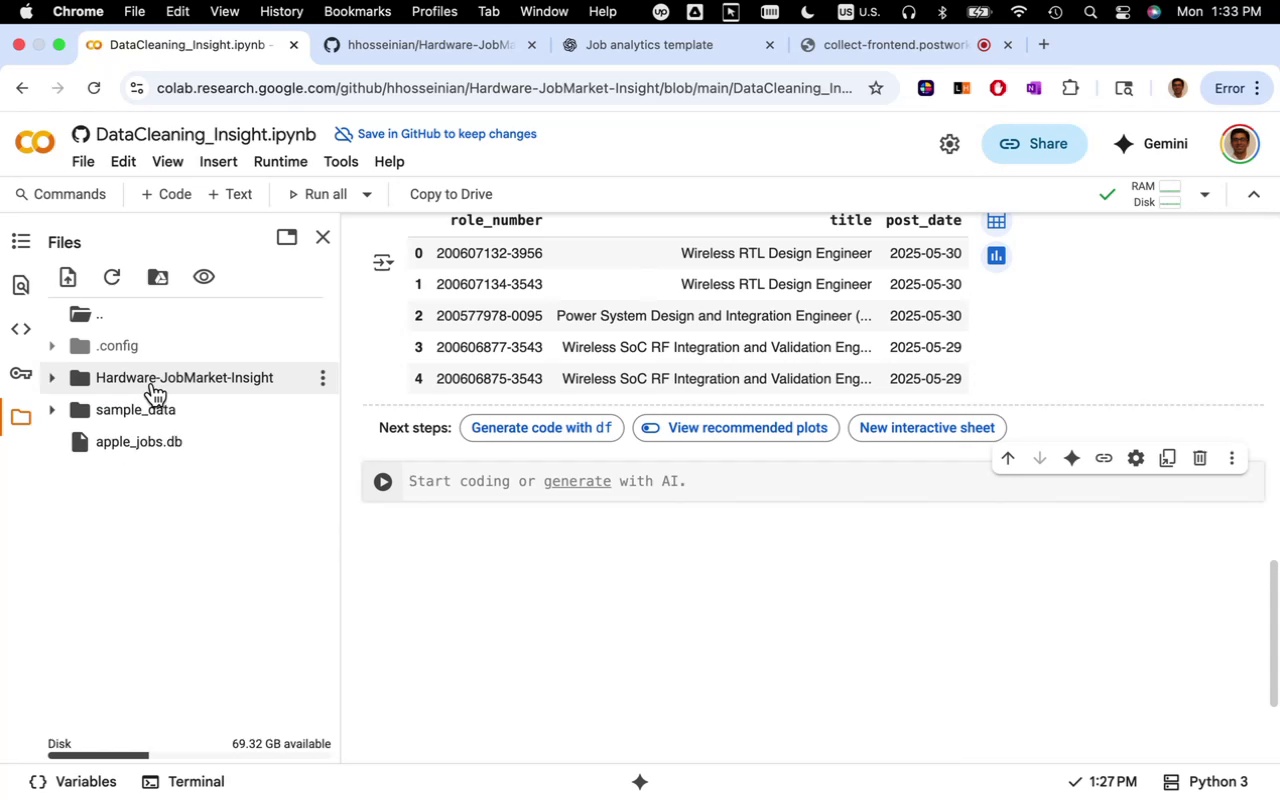 
right_click([153, 383])
 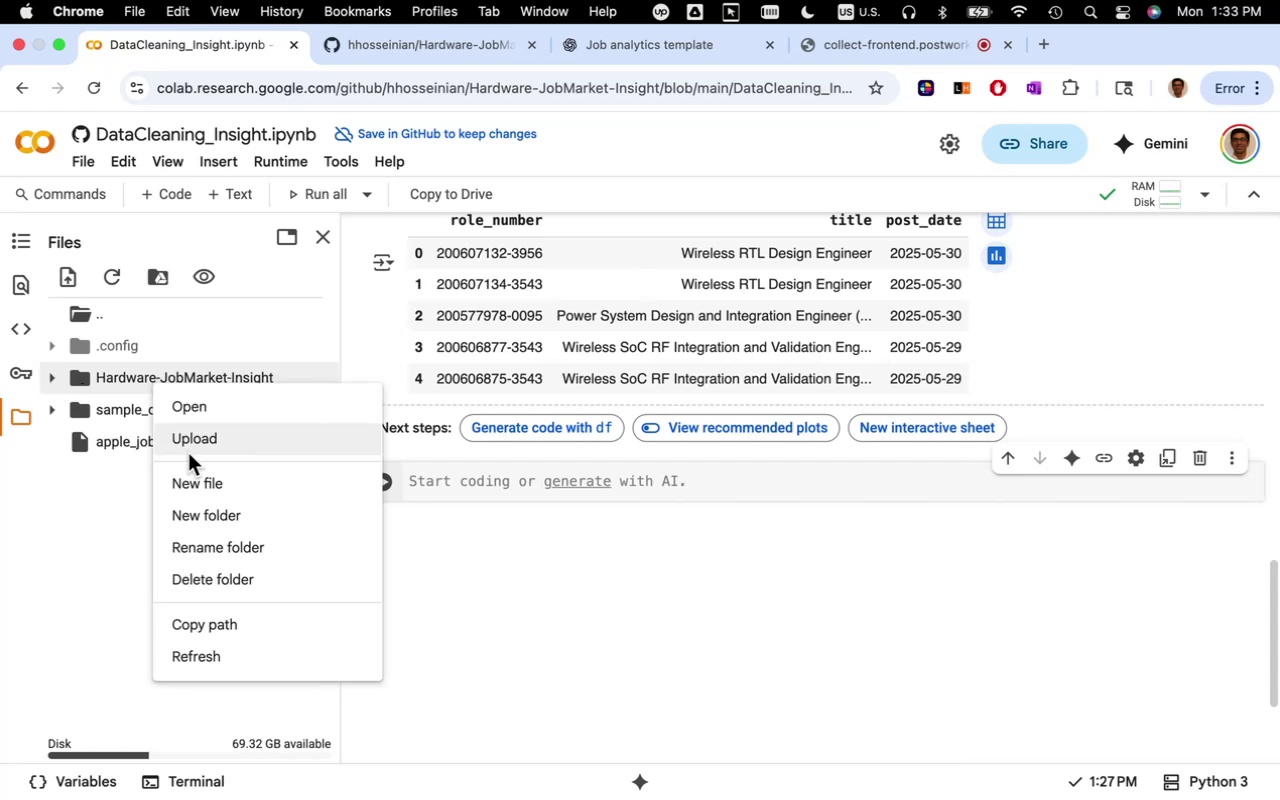 
left_click([223, 473])
 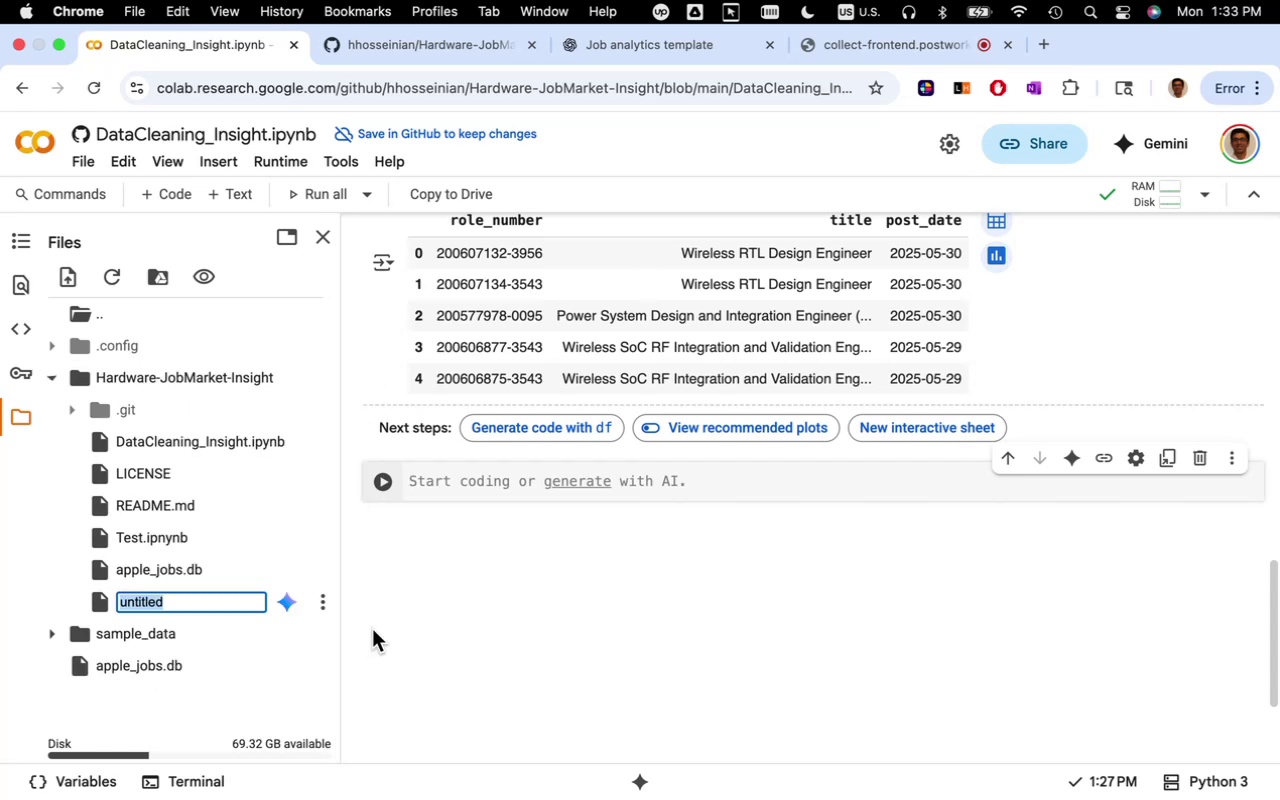 
wait(6.45)
 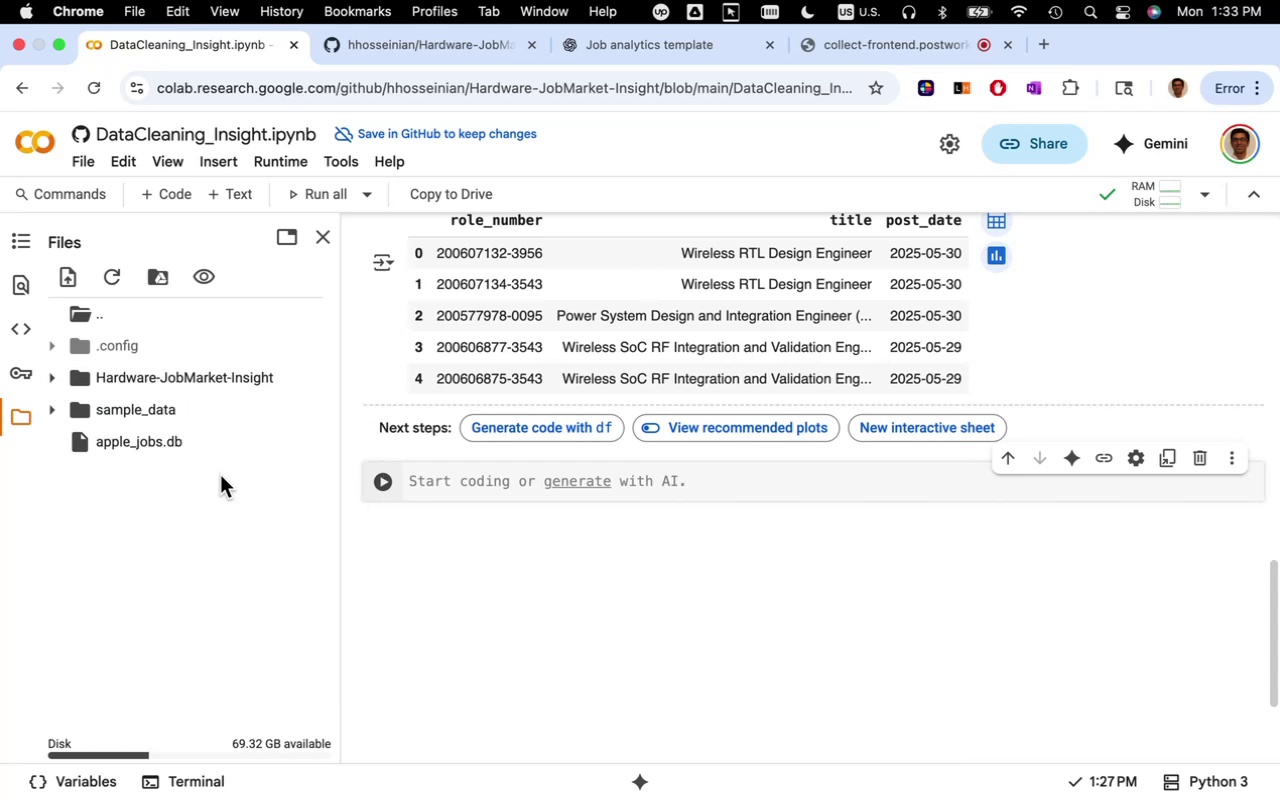 
type(taxonomy.yml)
 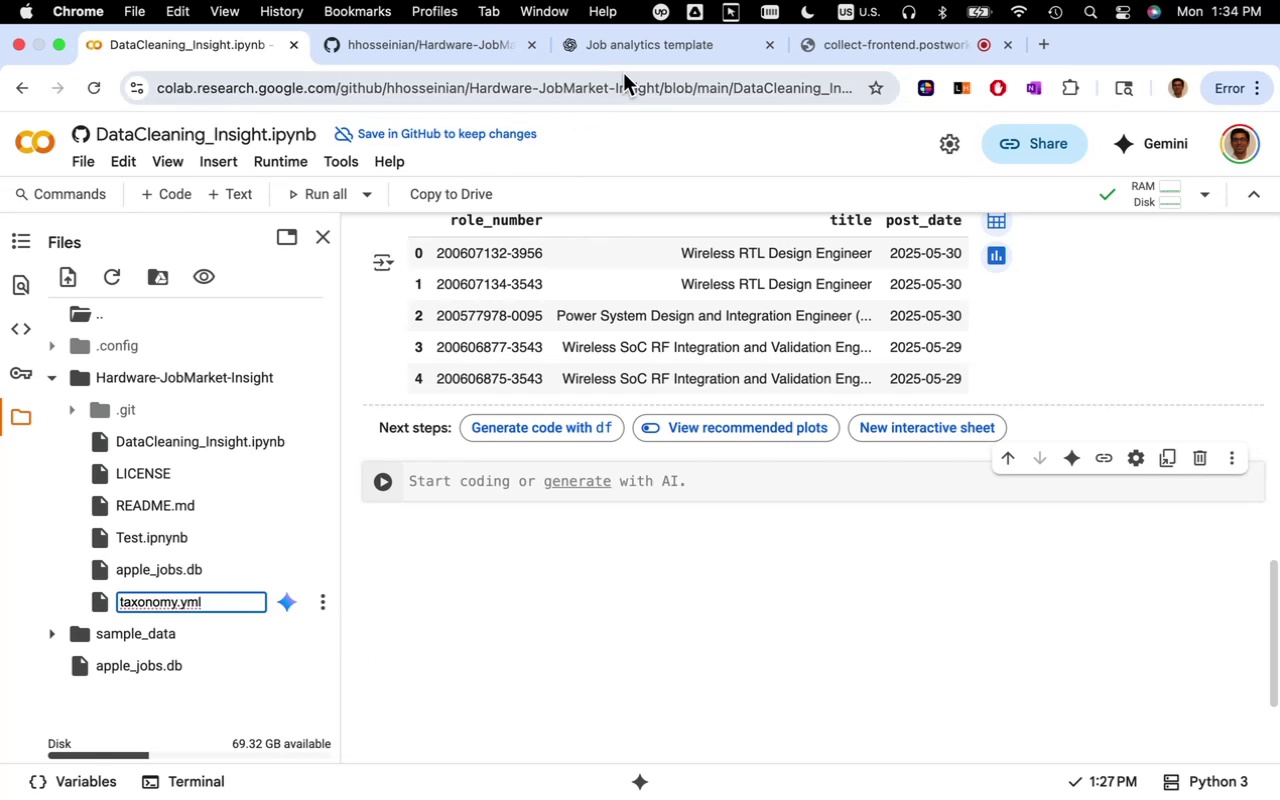 
left_click([640, 47])
 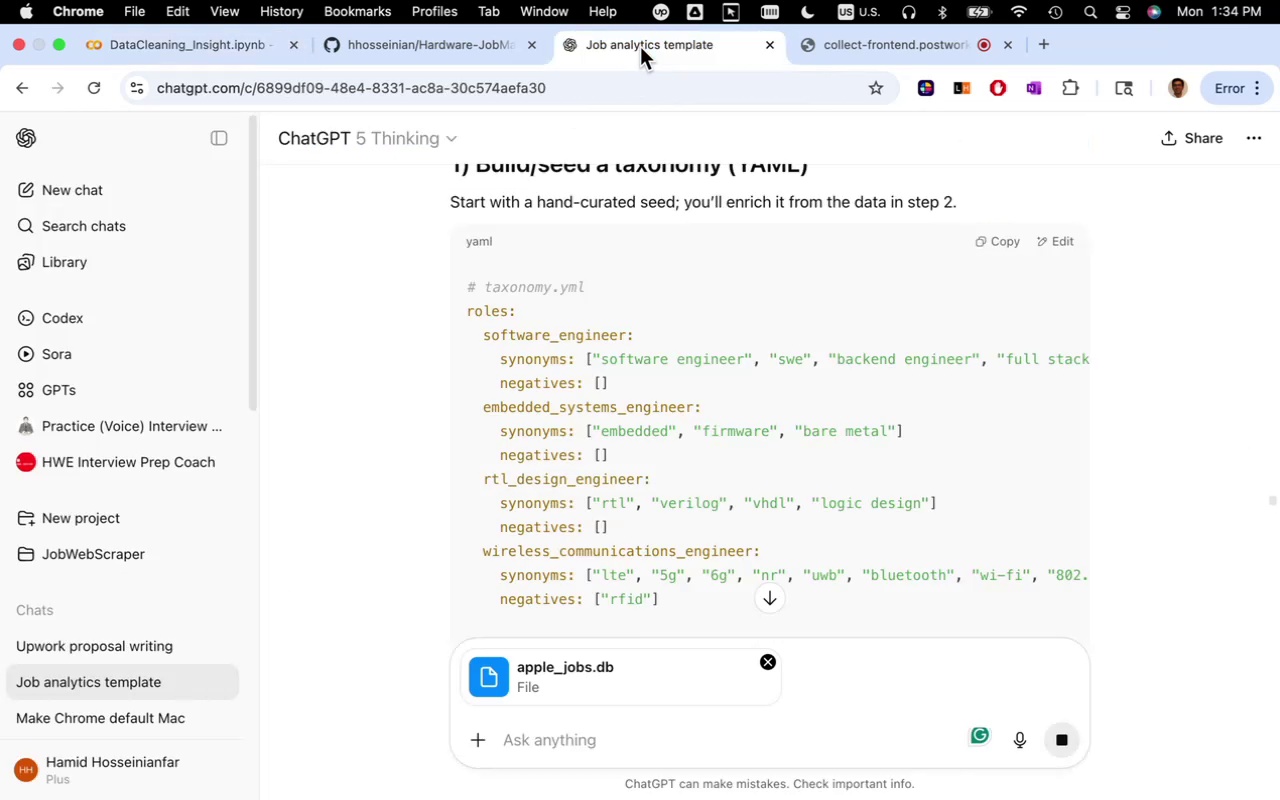 
left_click([415, 36])
 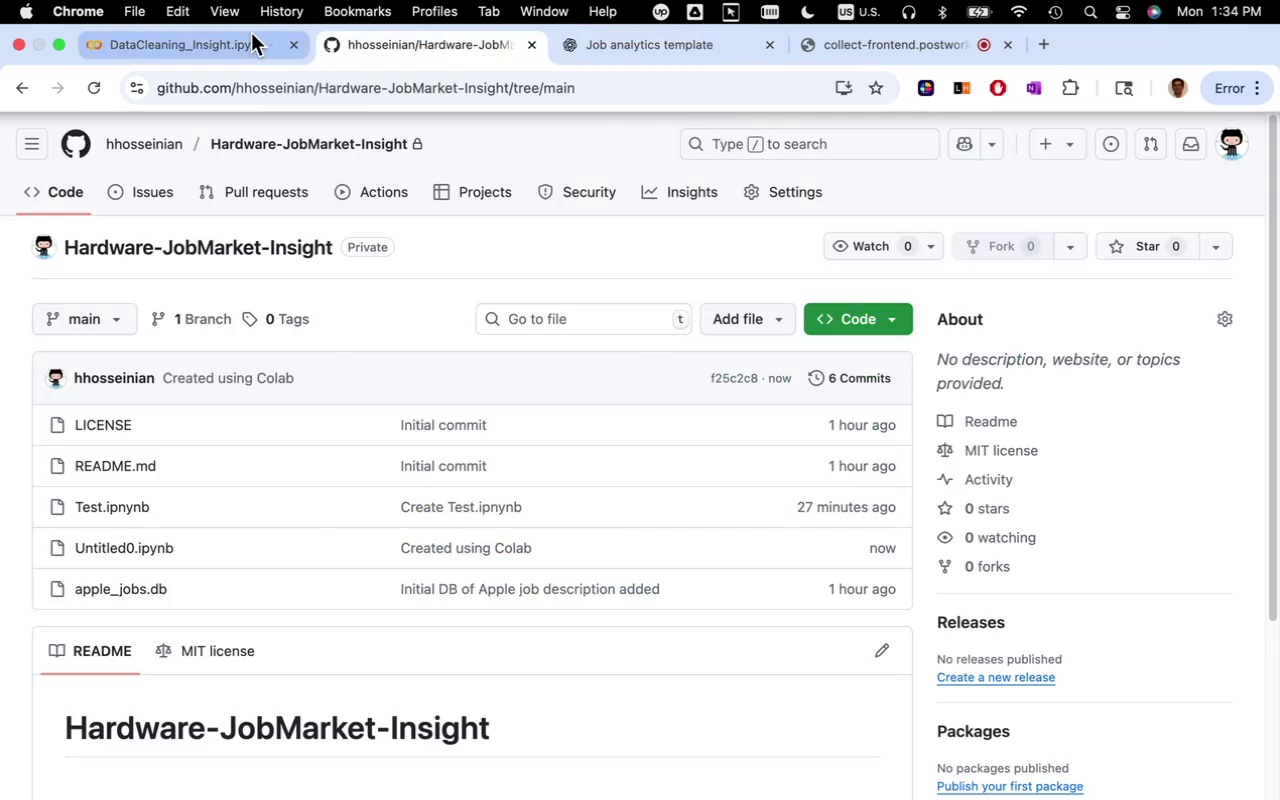 
left_click([251, 33])
 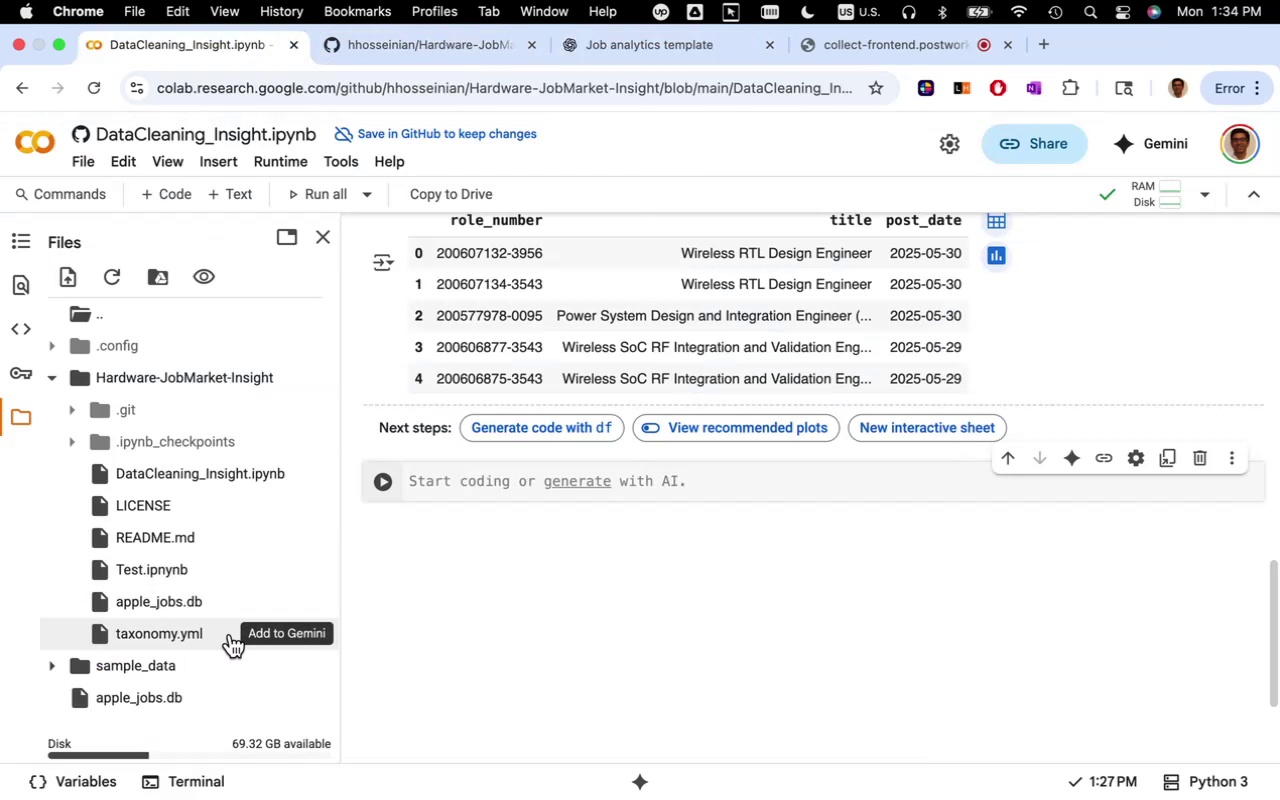 
left_click([228, 637])
 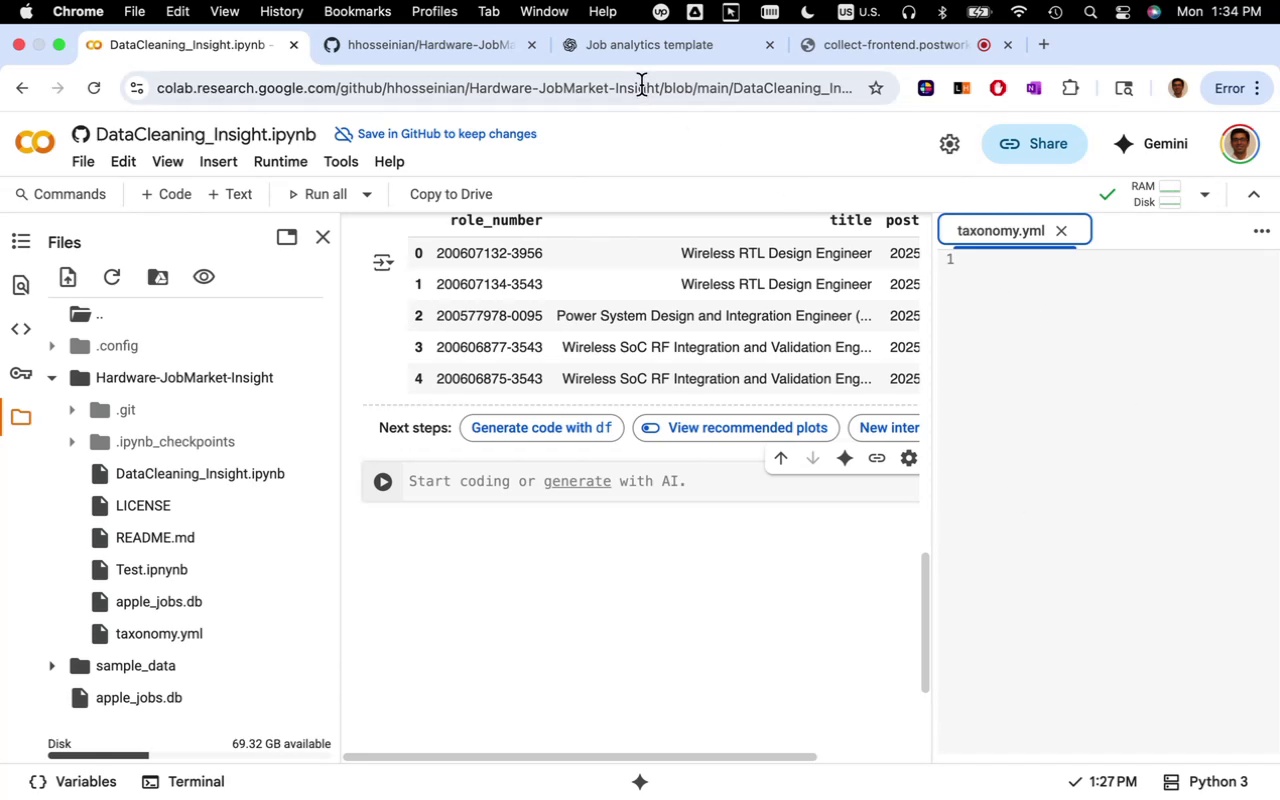 
left_click([637, 55])
 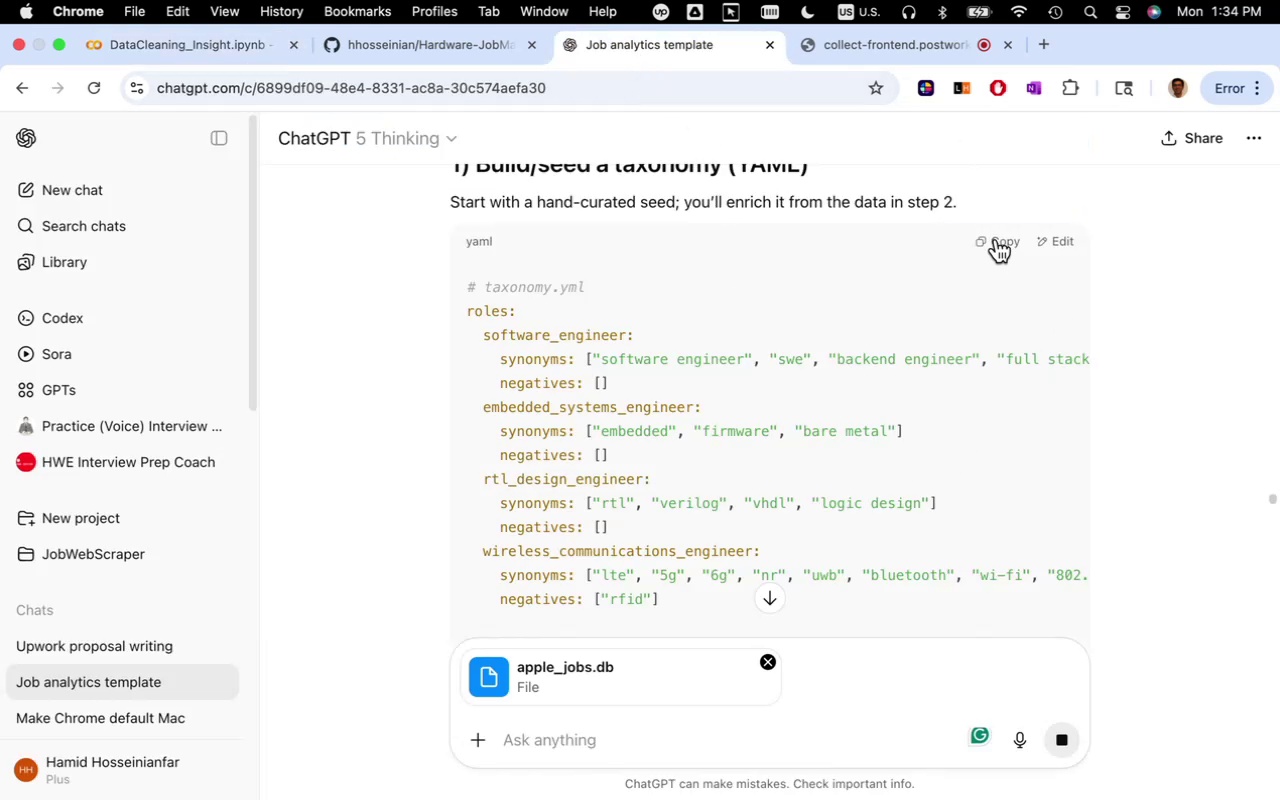 
left_click([998, 239])
 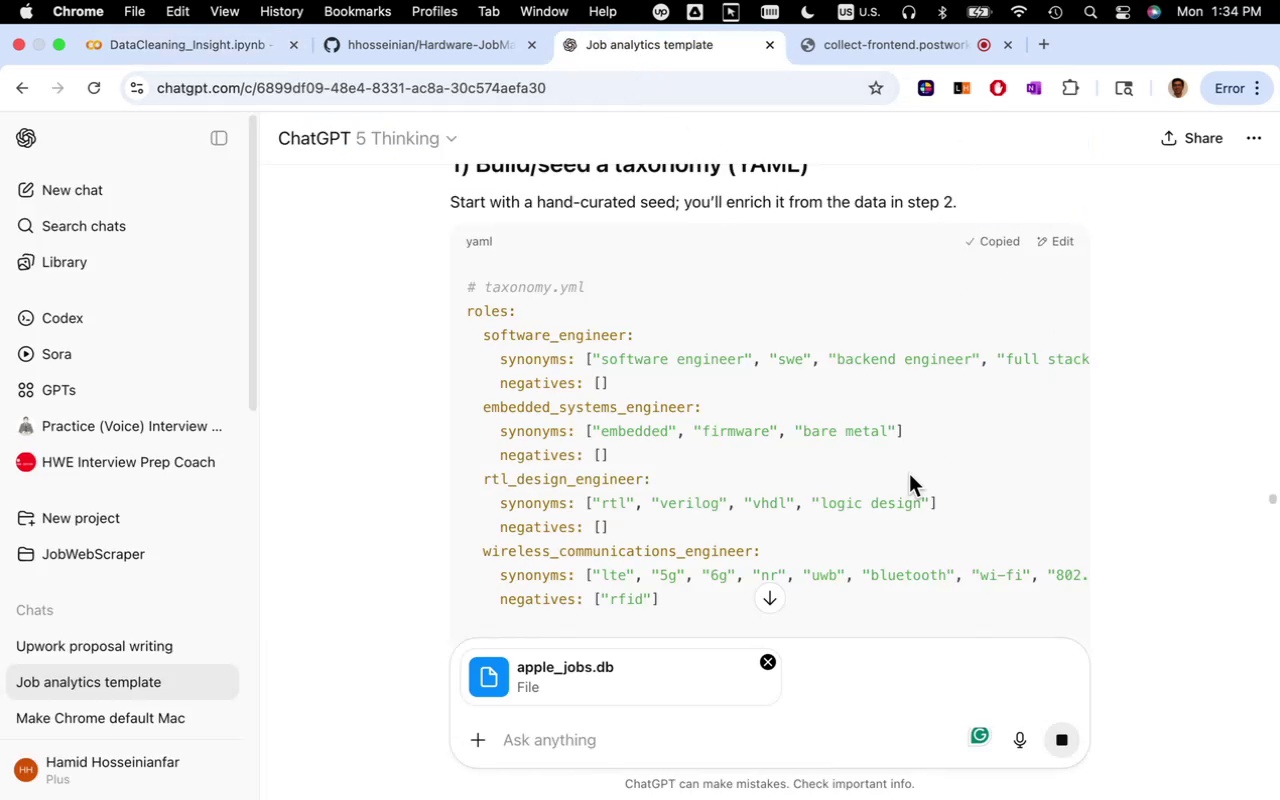 
scroll: coordinate [896, 489], scroll_direction: down, amount: 36.0
 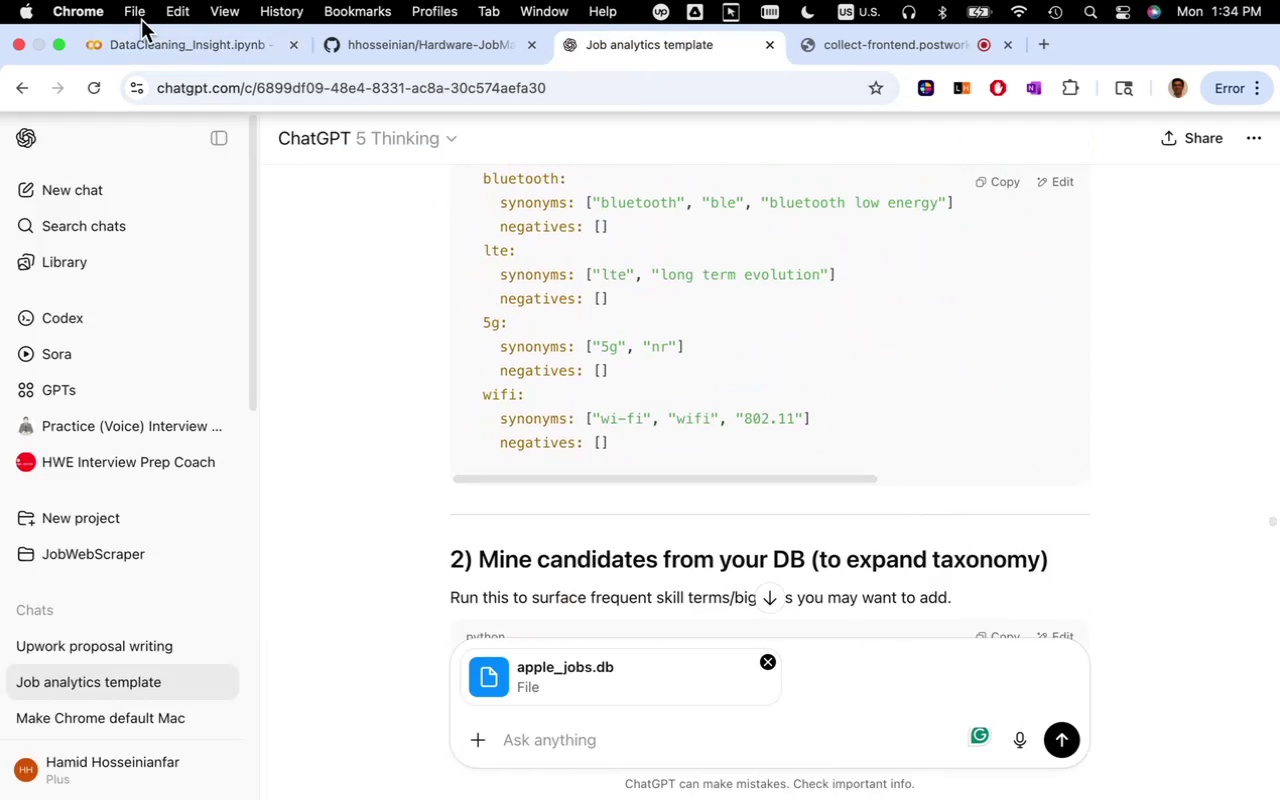 
left_click([195, 44])
 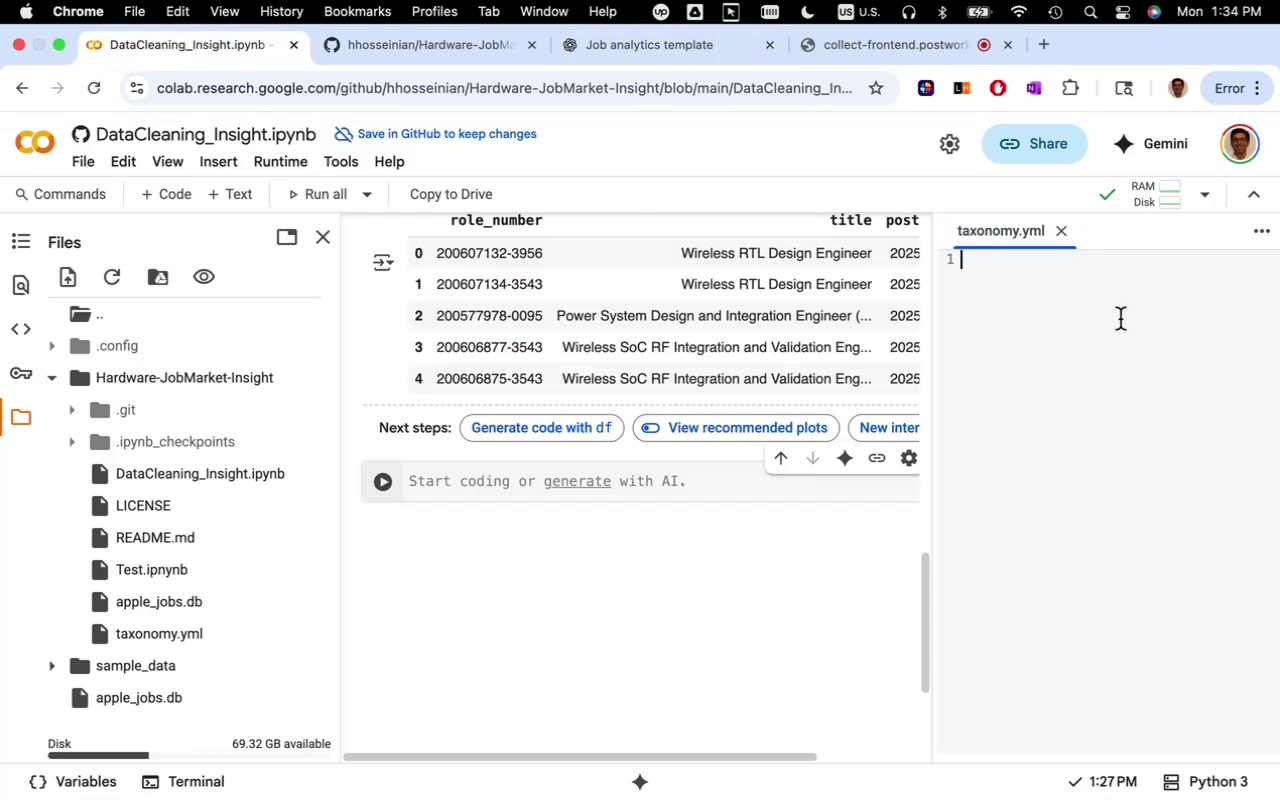 
key(Meta+V)
 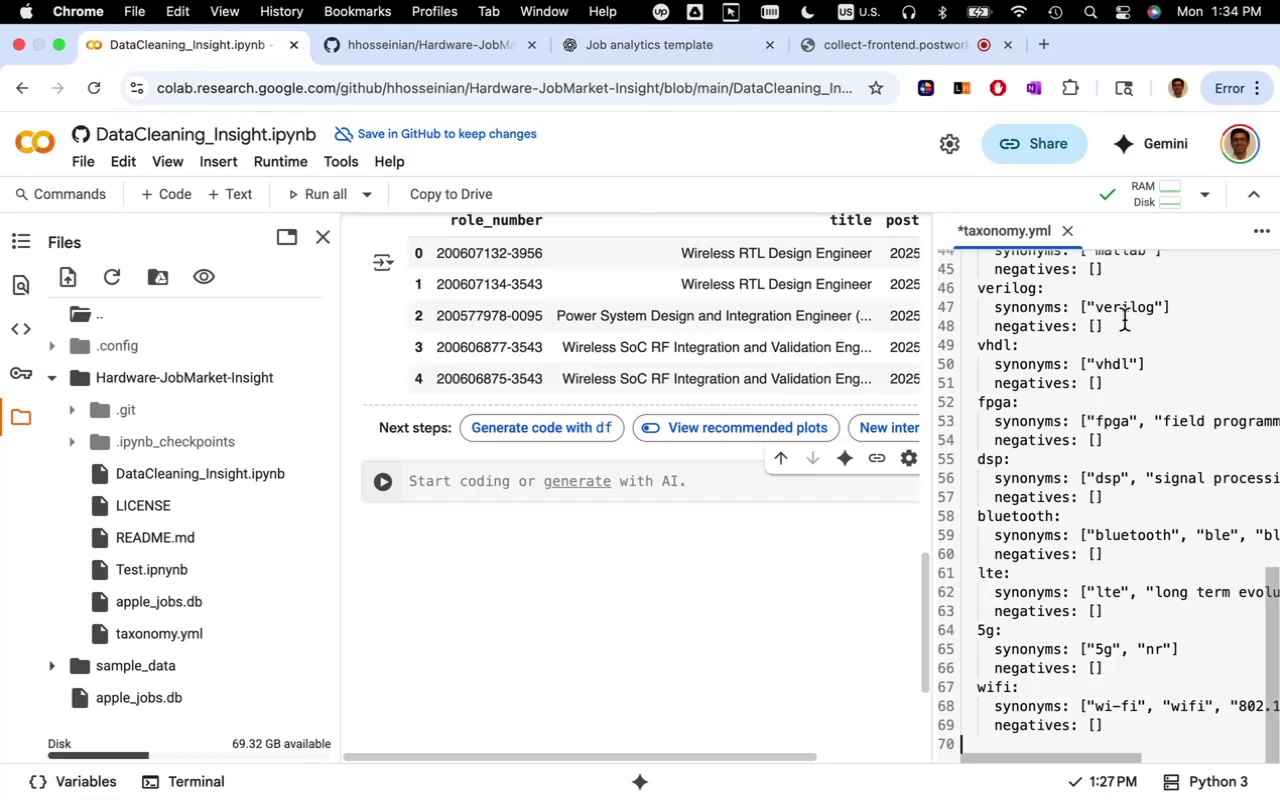 
key(Meta+S)
 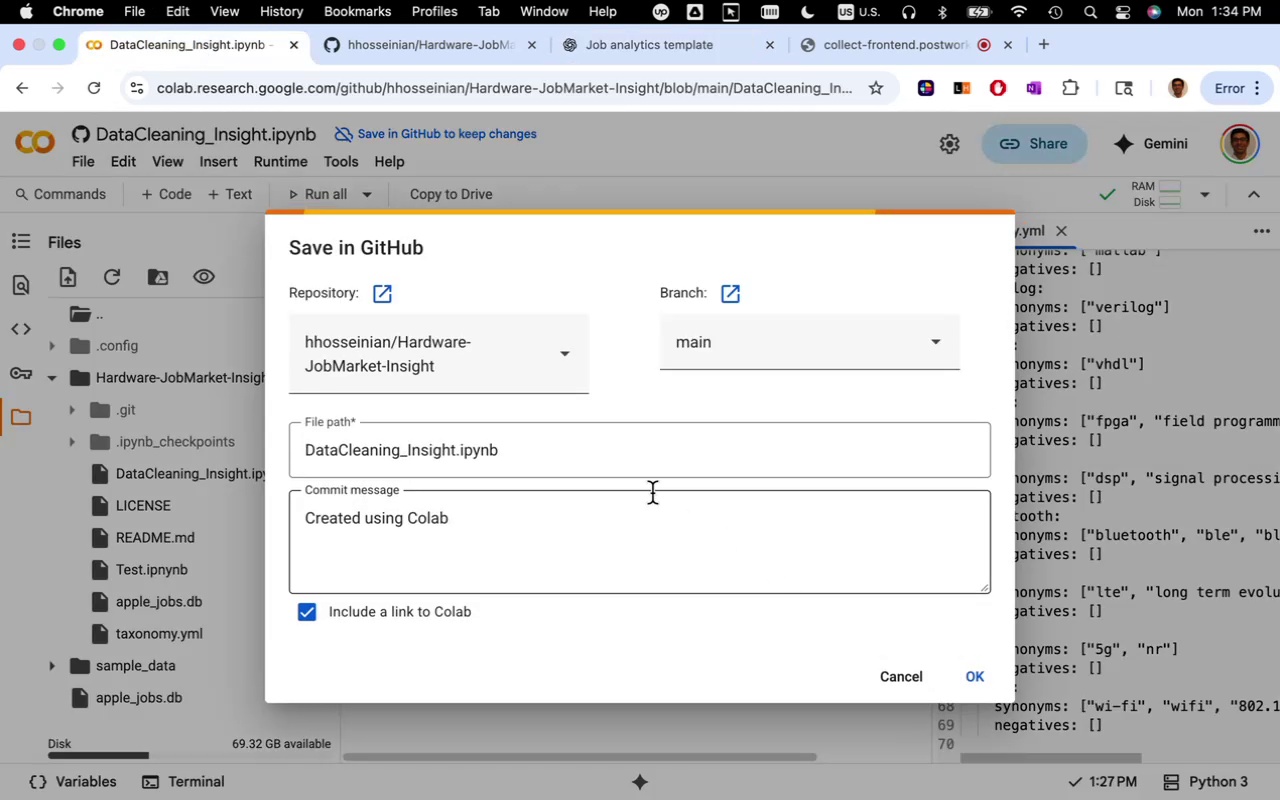 
wait(9.47)
 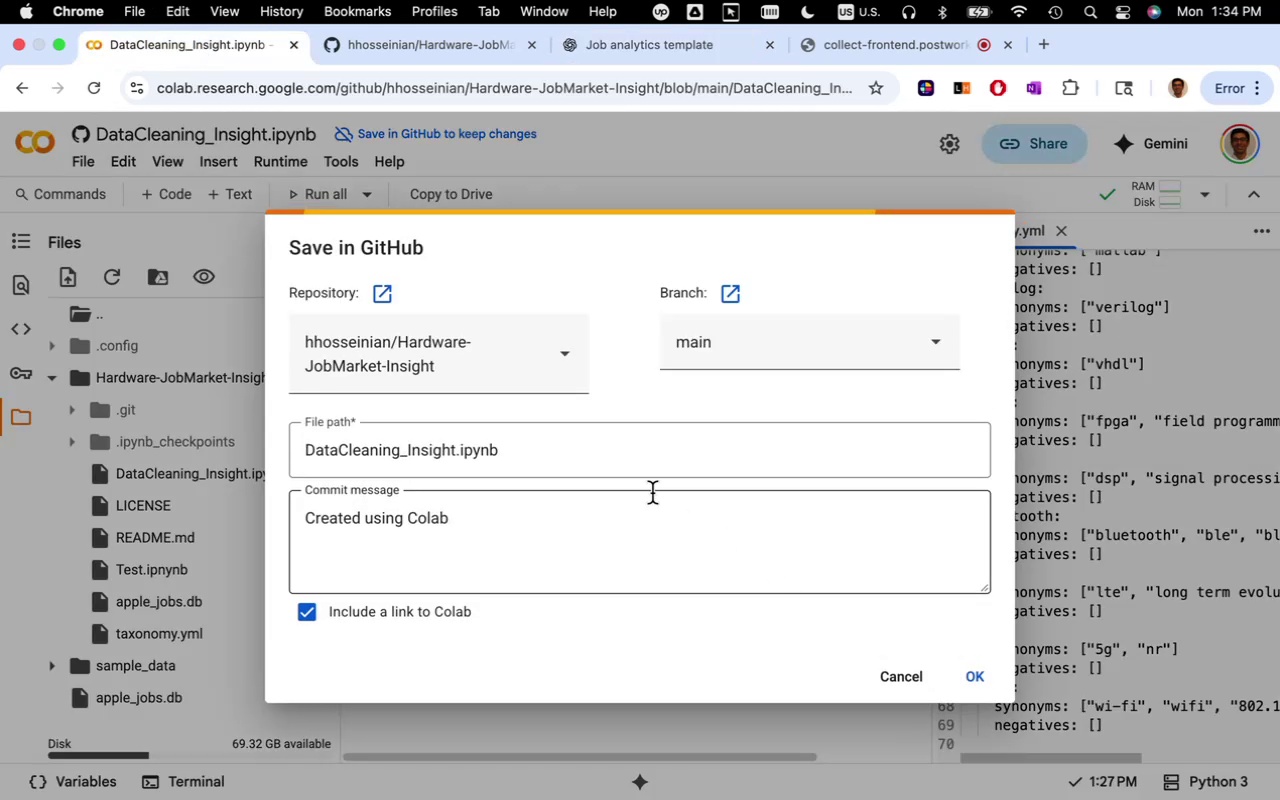 
left_click([509, 532])
 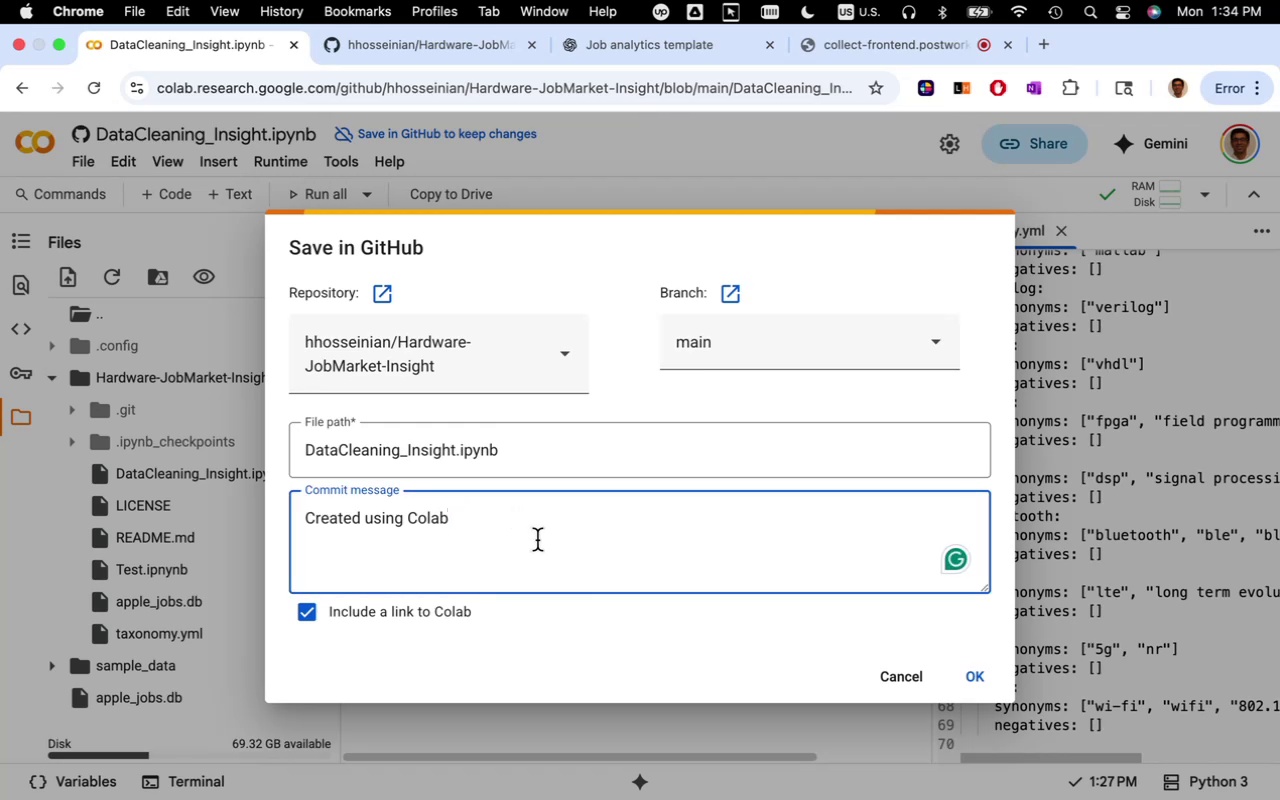 
wait(6.36)
 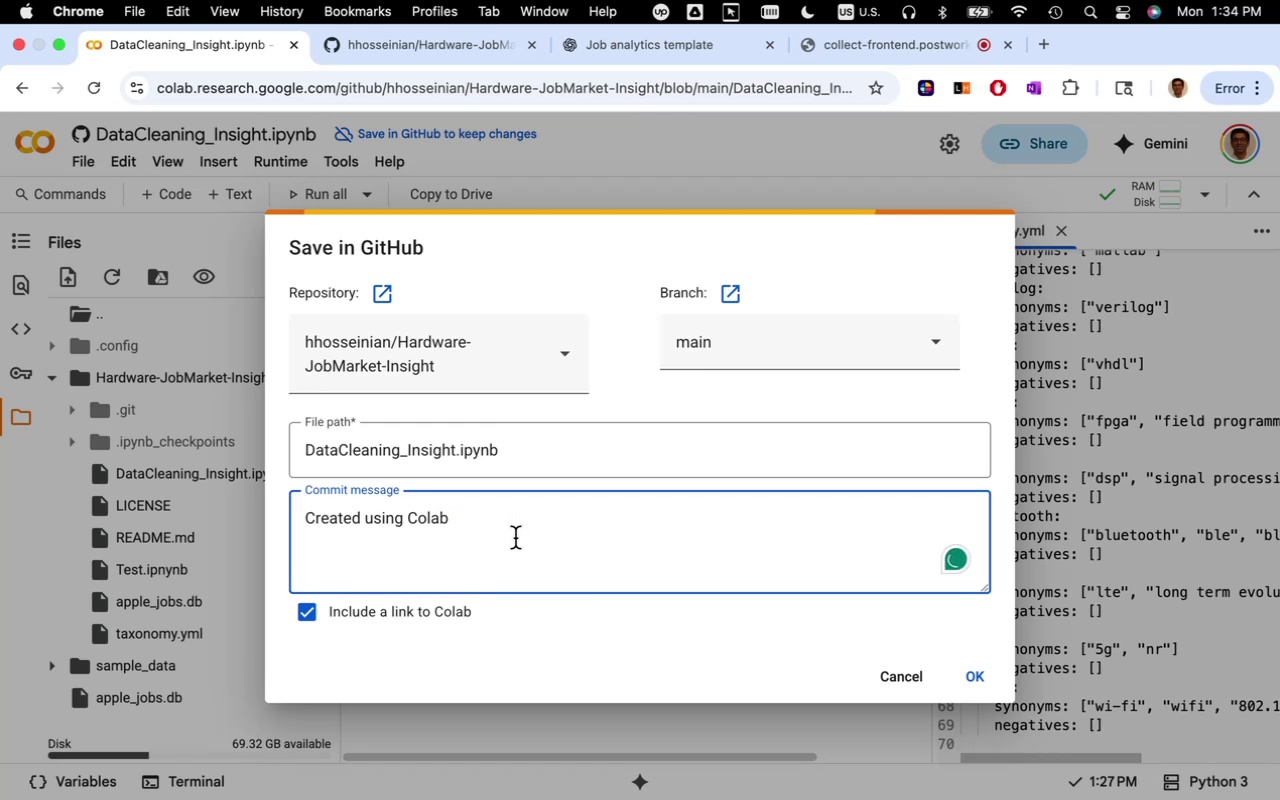 
left_click_drag(start_coordinate=[507, 526], to_coordinate=[272, 504])
 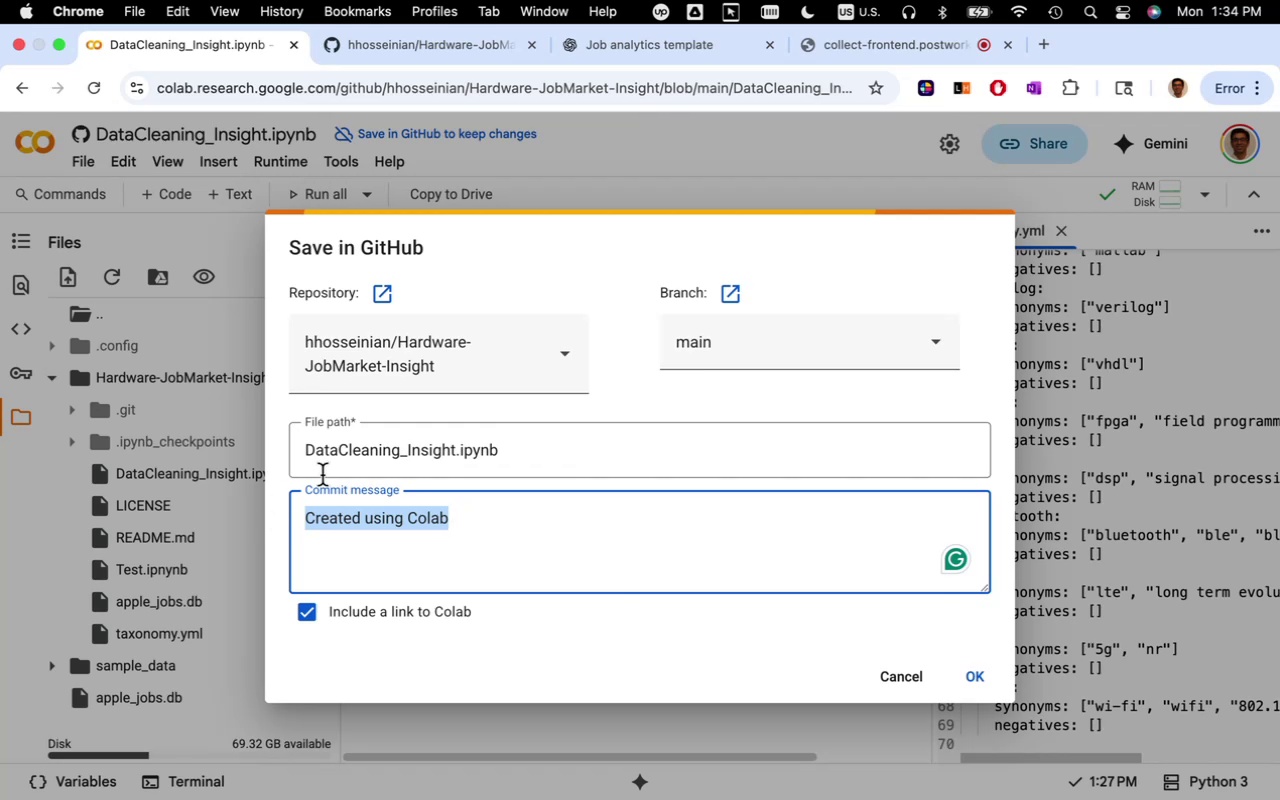 
type(Created toxonomu)
key(Backspace)
type(y.yml with hand-picked labels)
 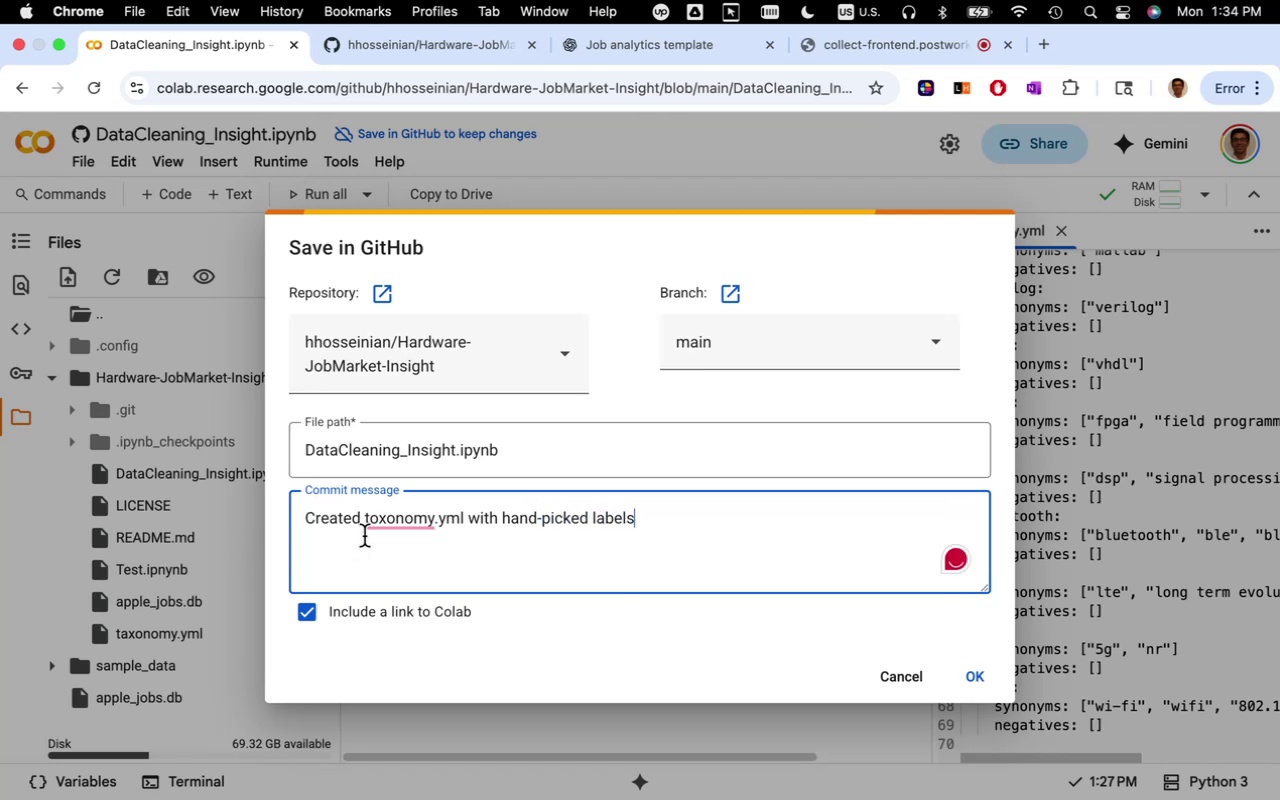 
left_click([378, 524])
 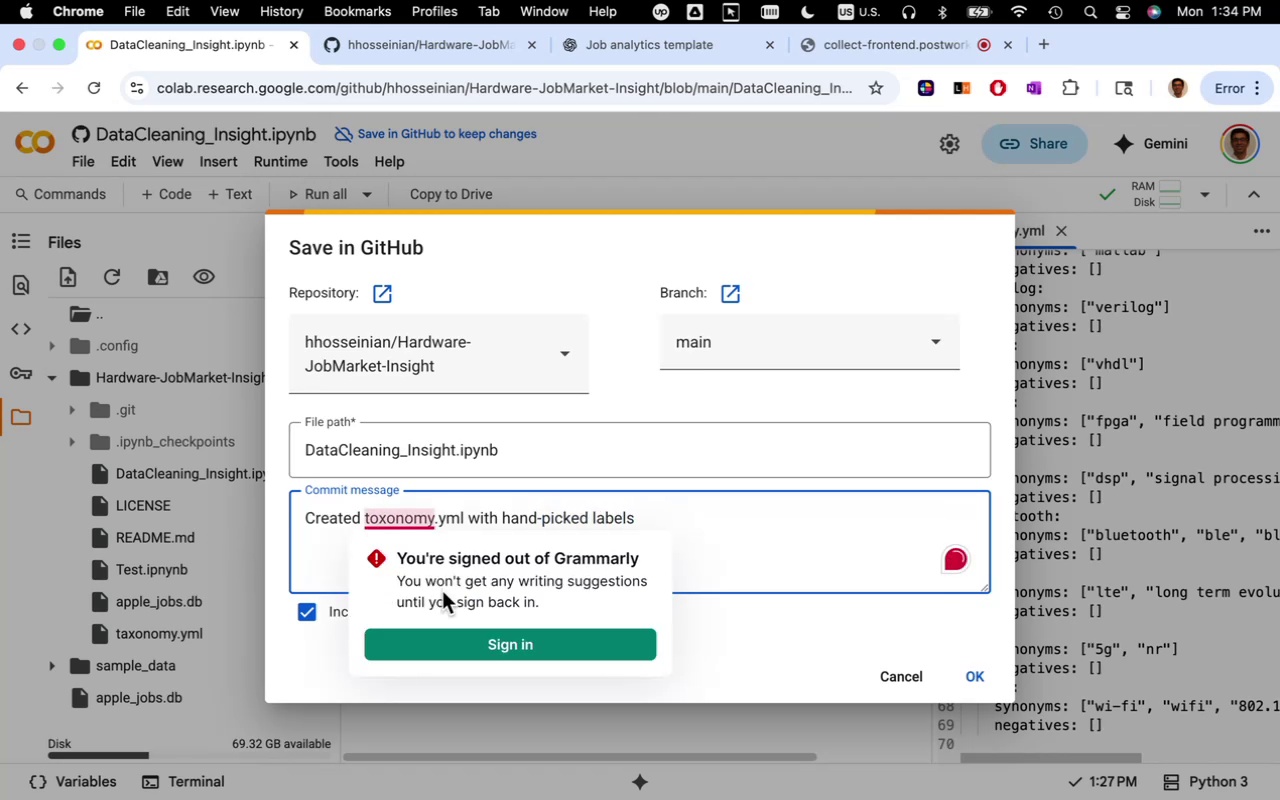 
key(Backspace)
 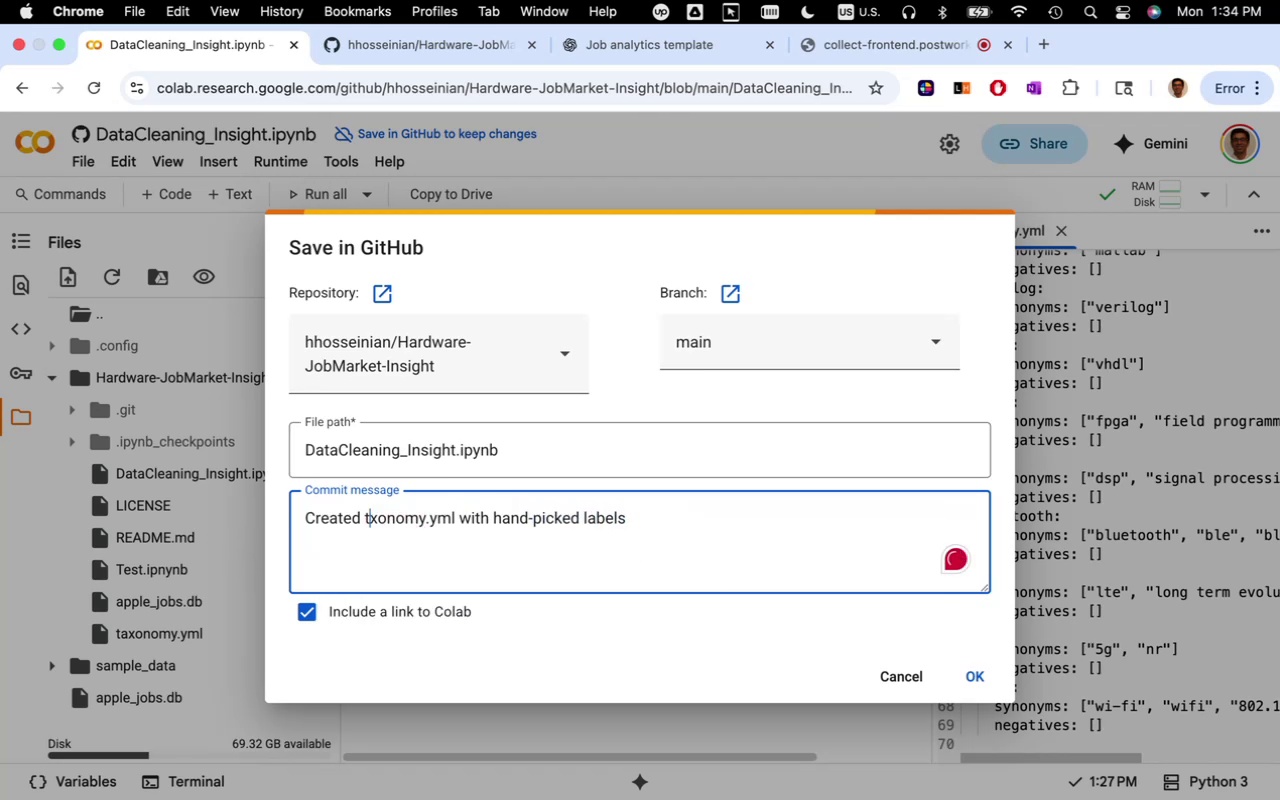 
key(A)
 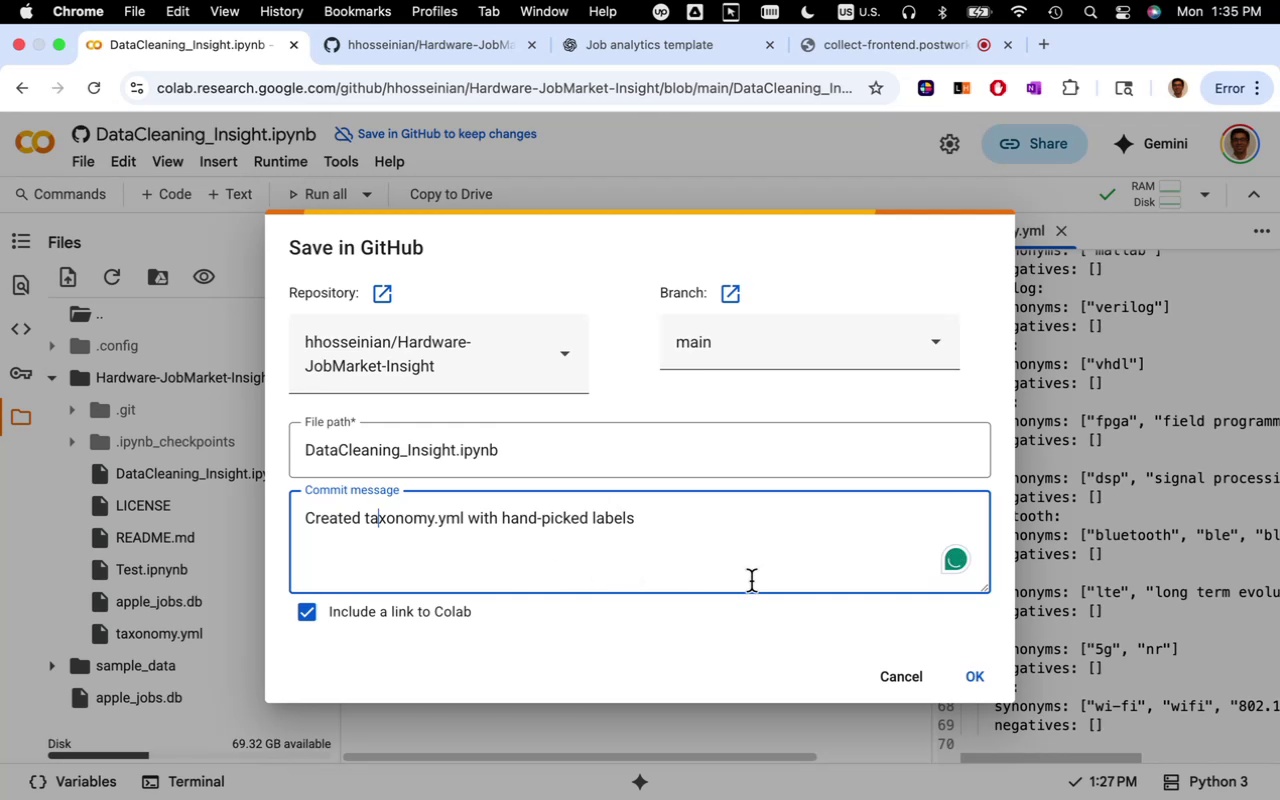 
left_click([972, 670])
 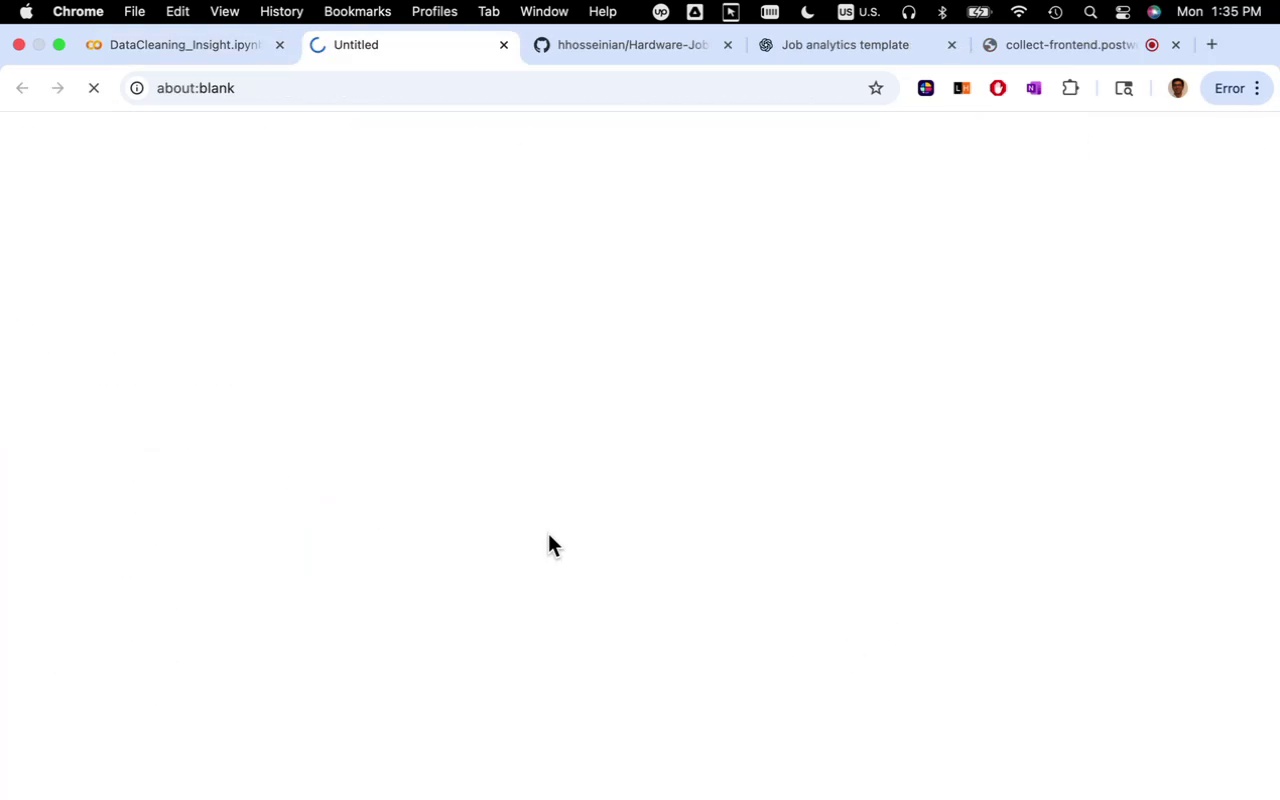 
mouse_move([382, 210])
 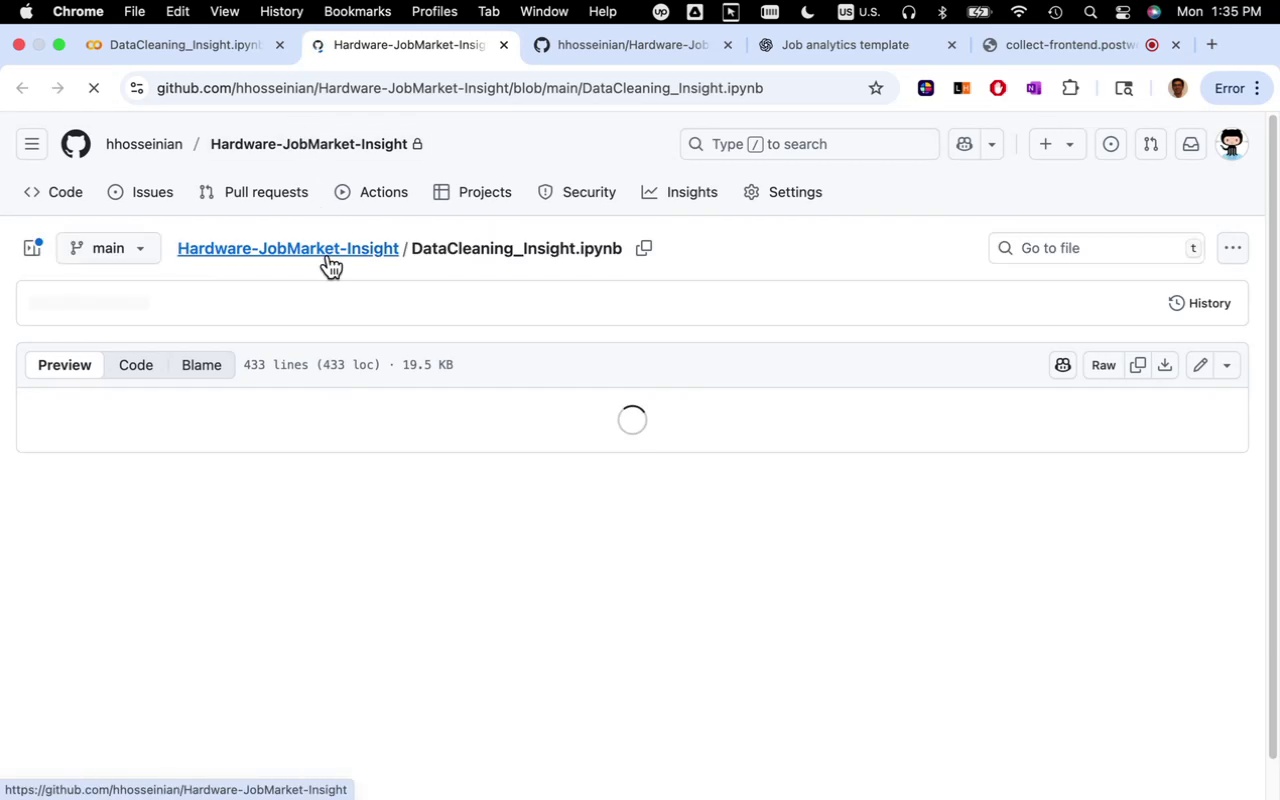 
left_click([320, 246])
 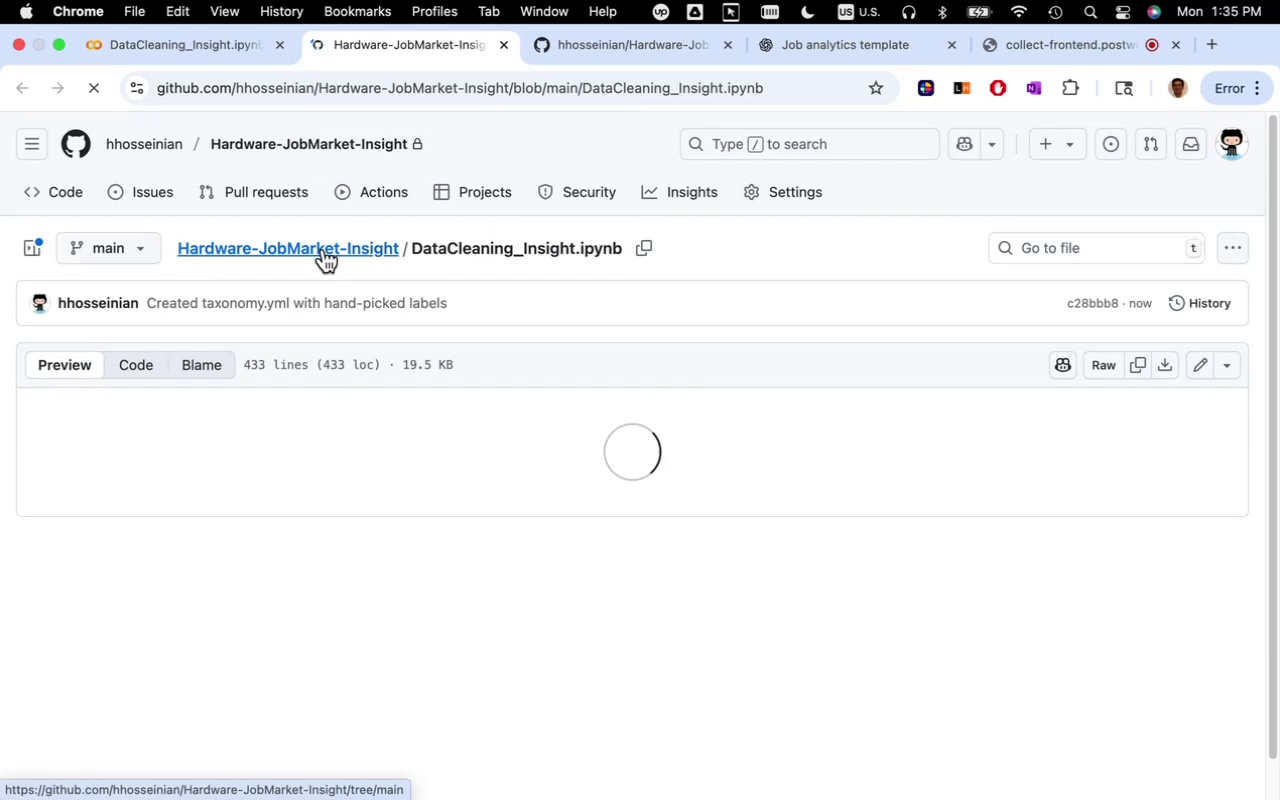 
wait(5.58)
 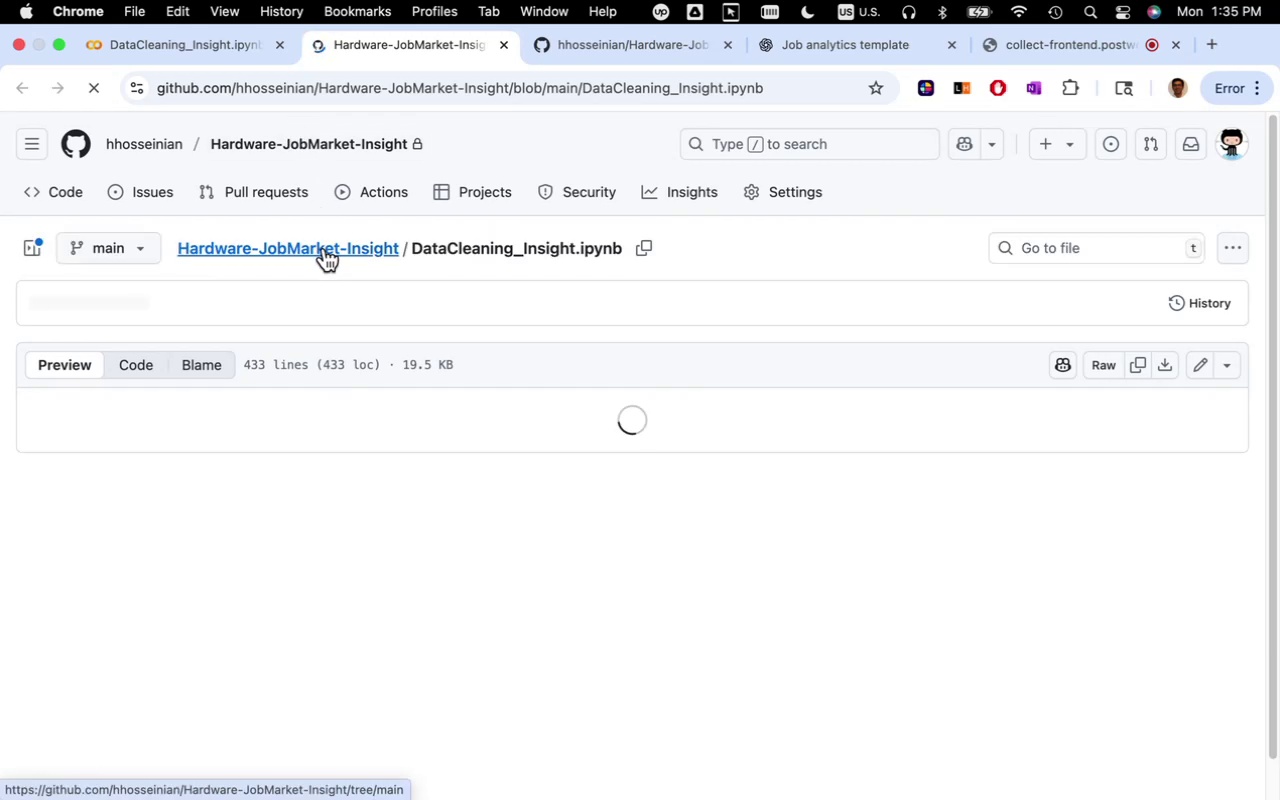 
left_click([322, 245])
 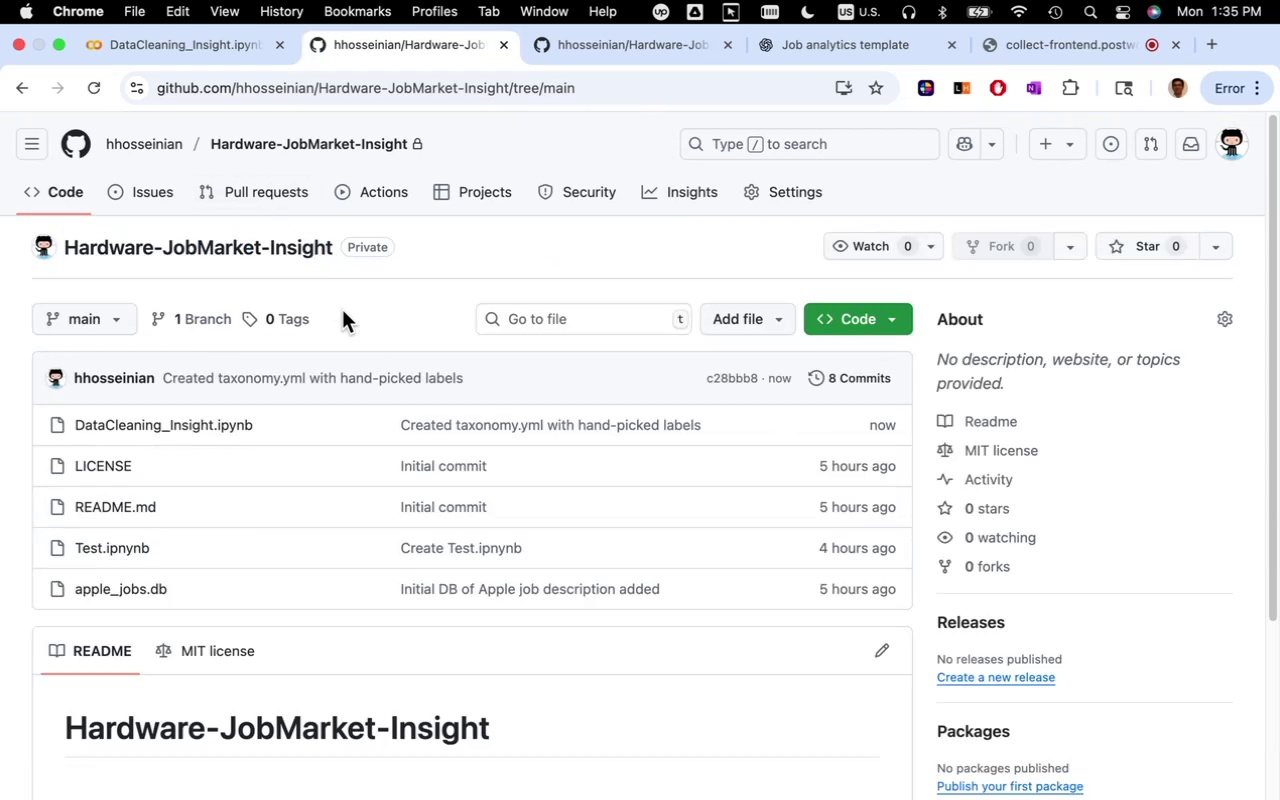 
wait(10.25)
 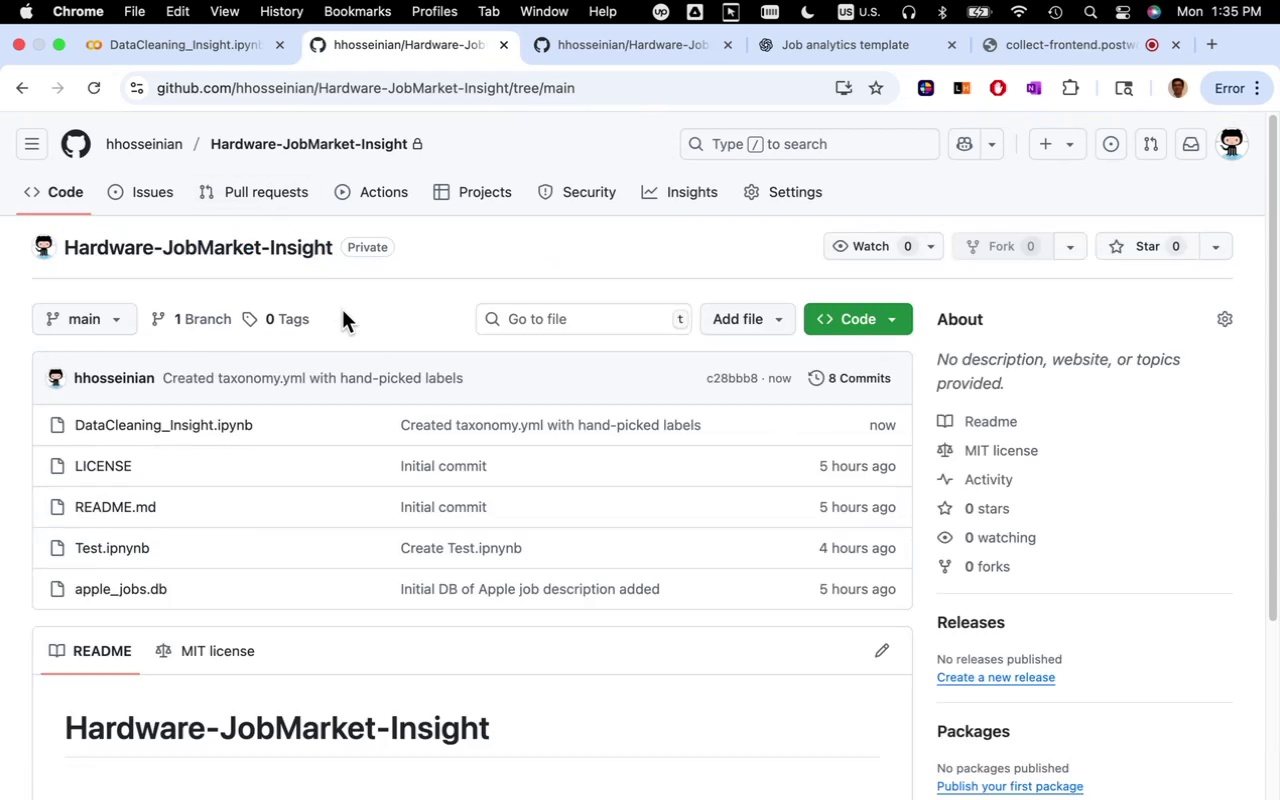 
left_click([233, 51])
 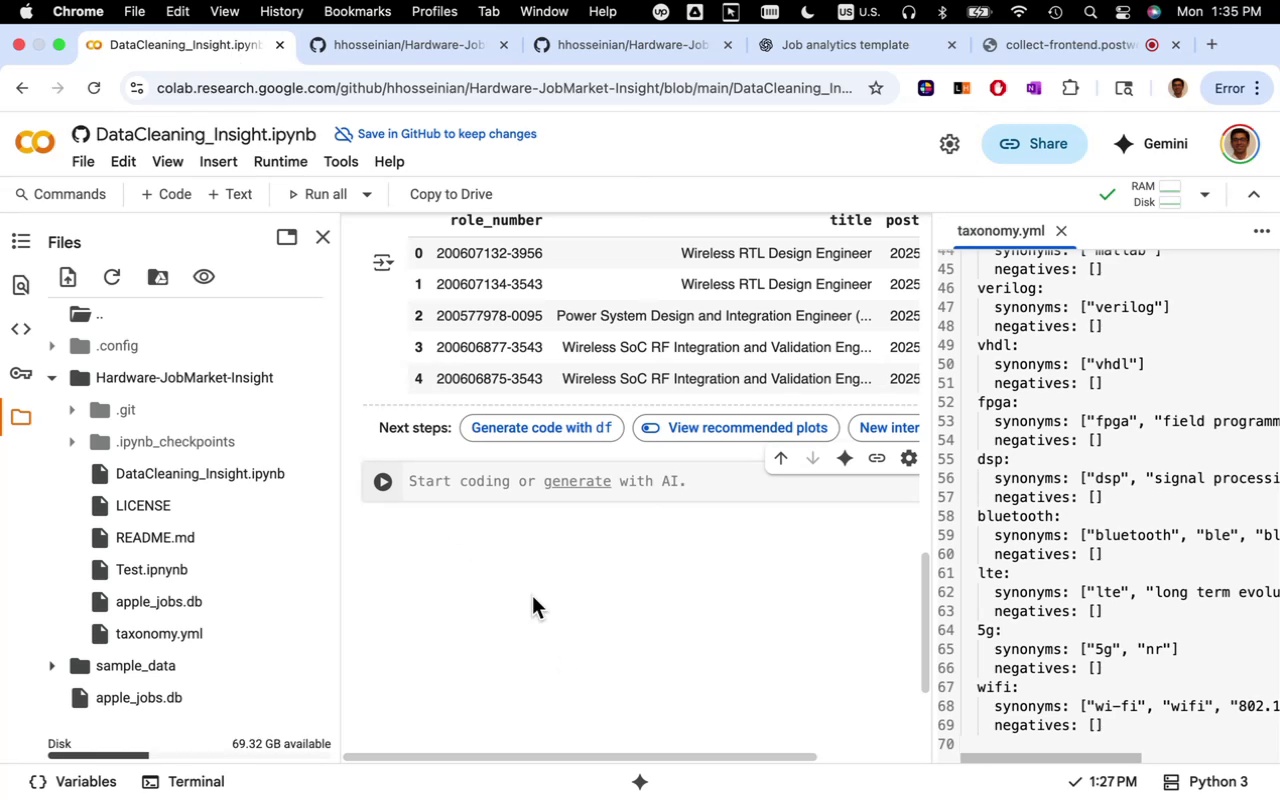 
wait(5.81)
 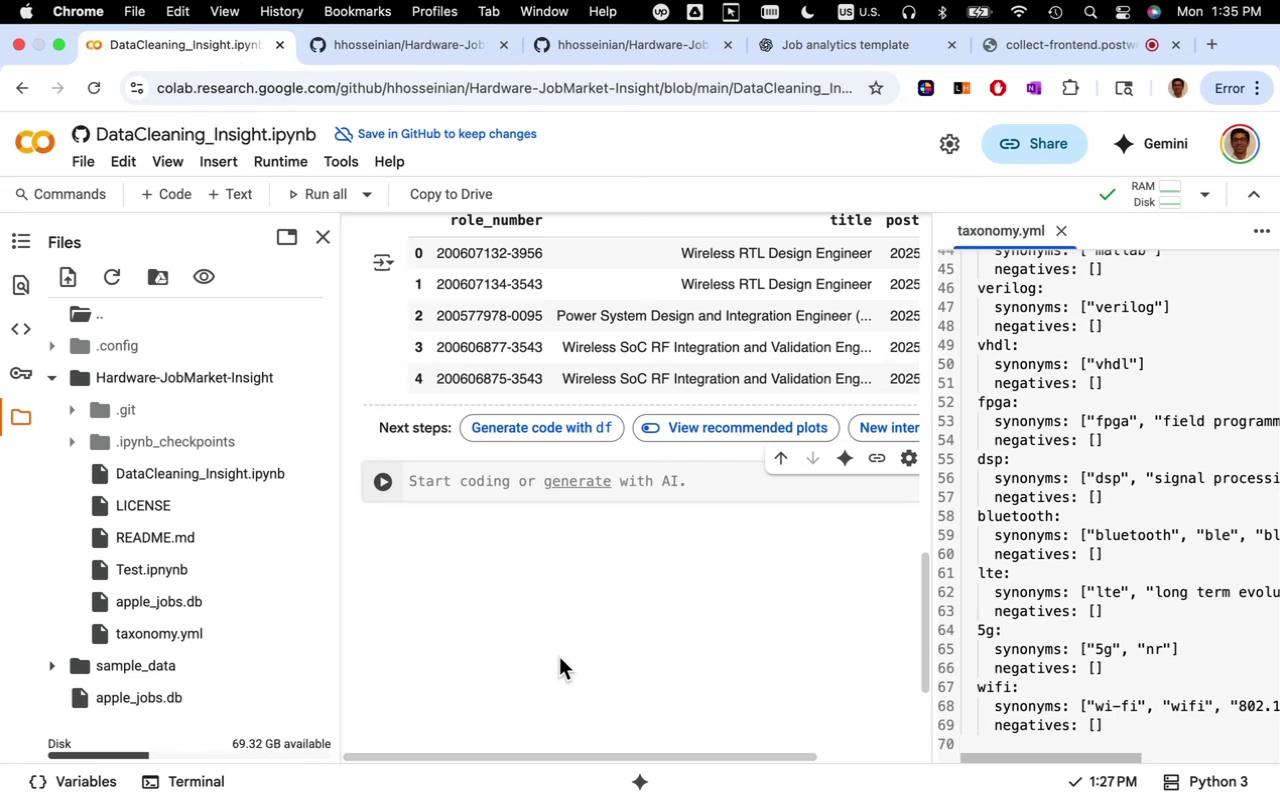 
left_click([346, 135])
 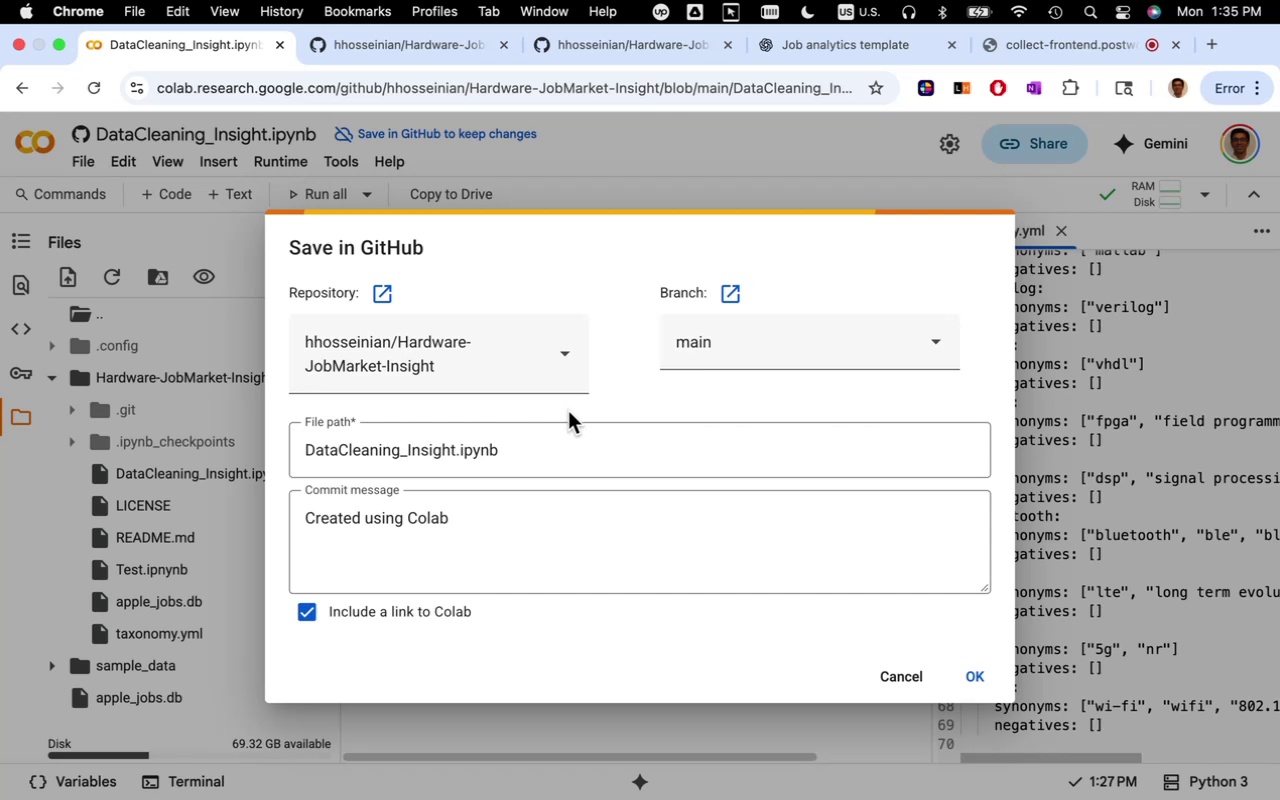 
wait(6.09)
 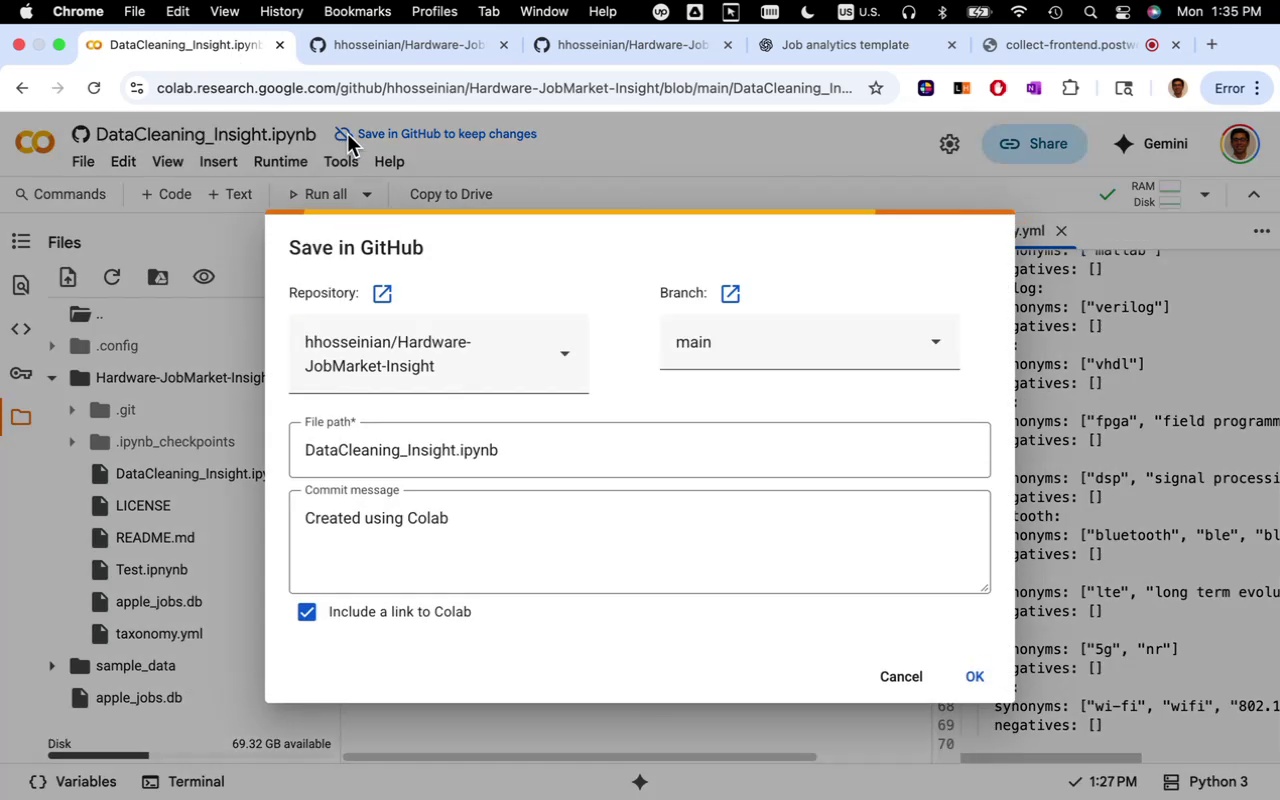 
left_click([899, 672])
 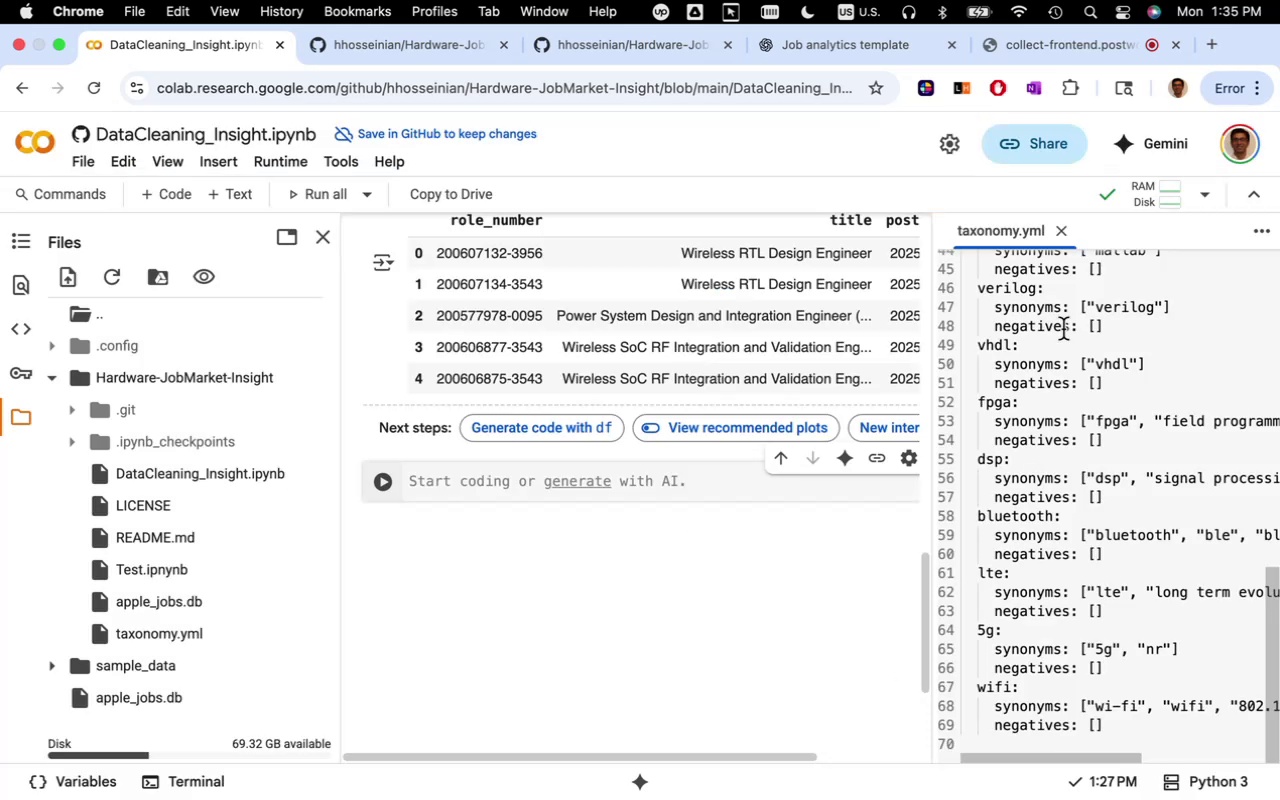 
double_click([1063, 329])
 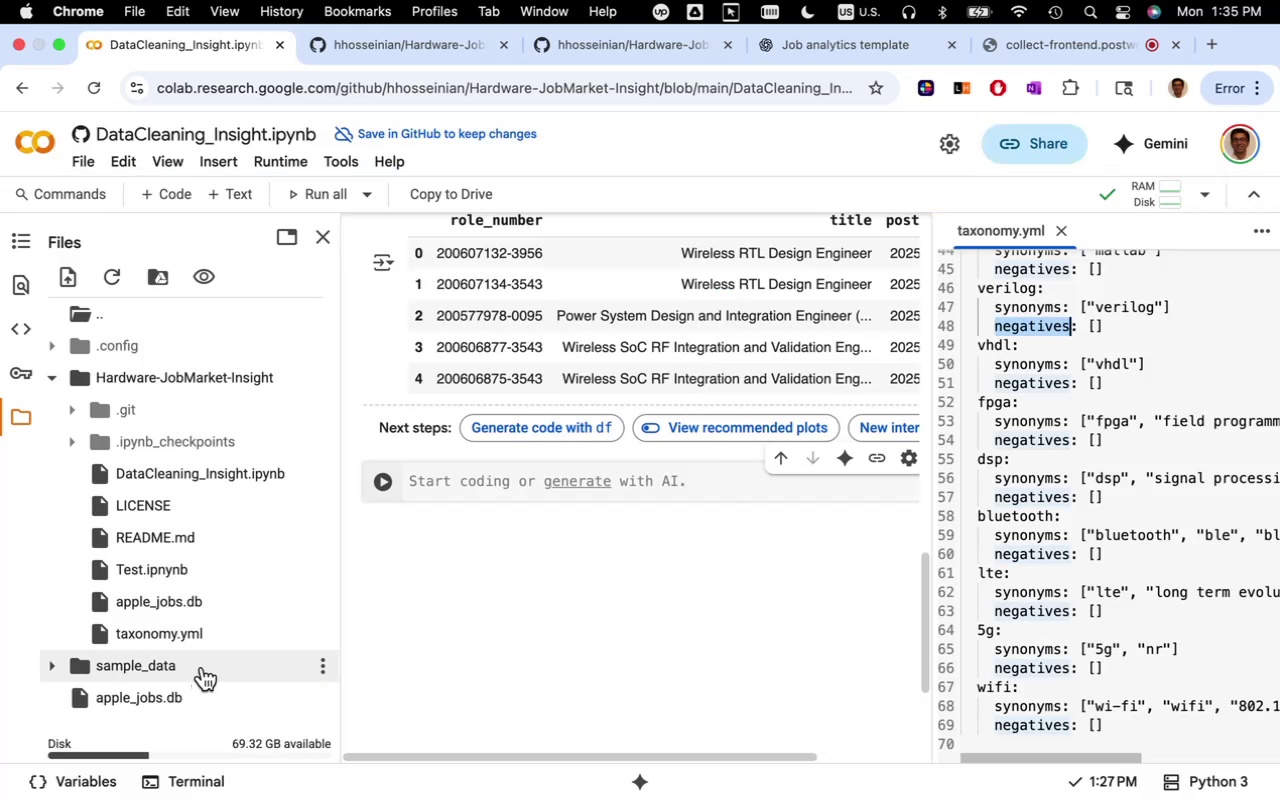 
mouse_move([186, 643])
 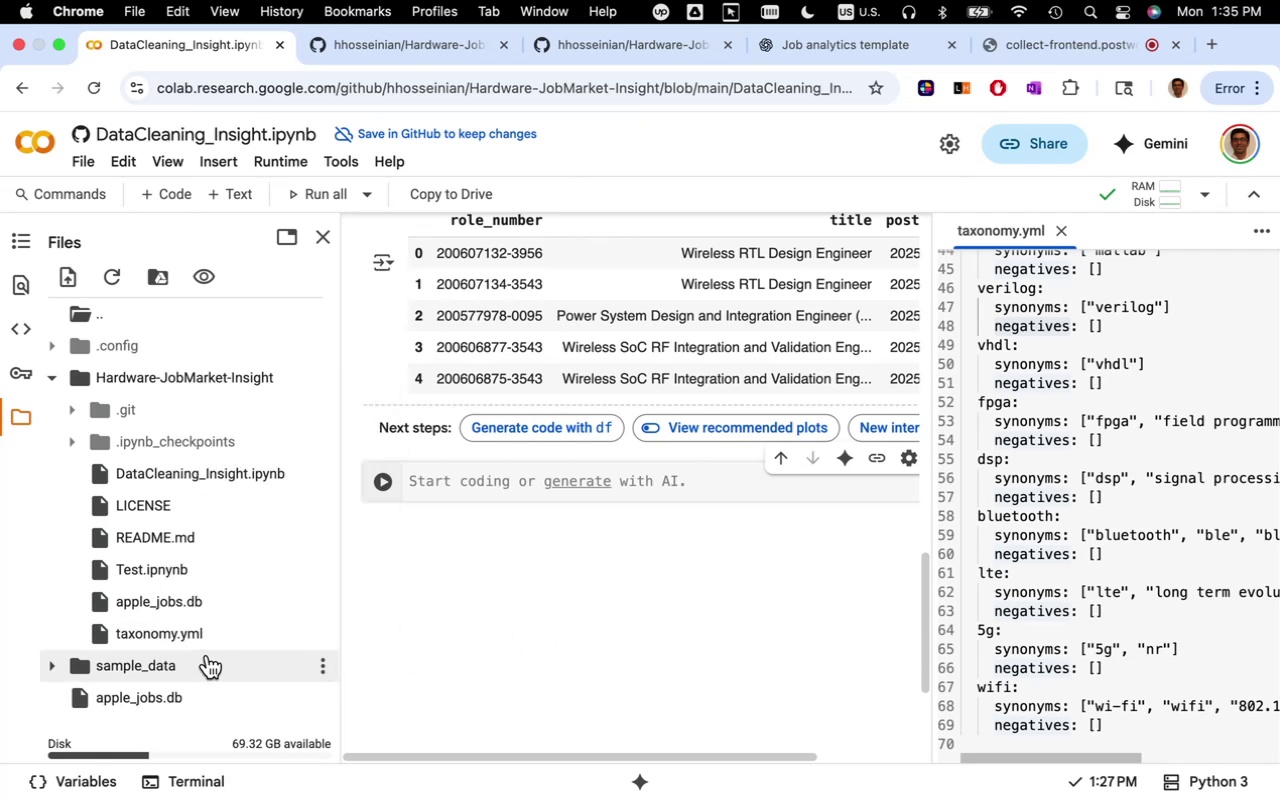 
wait(6.03)
 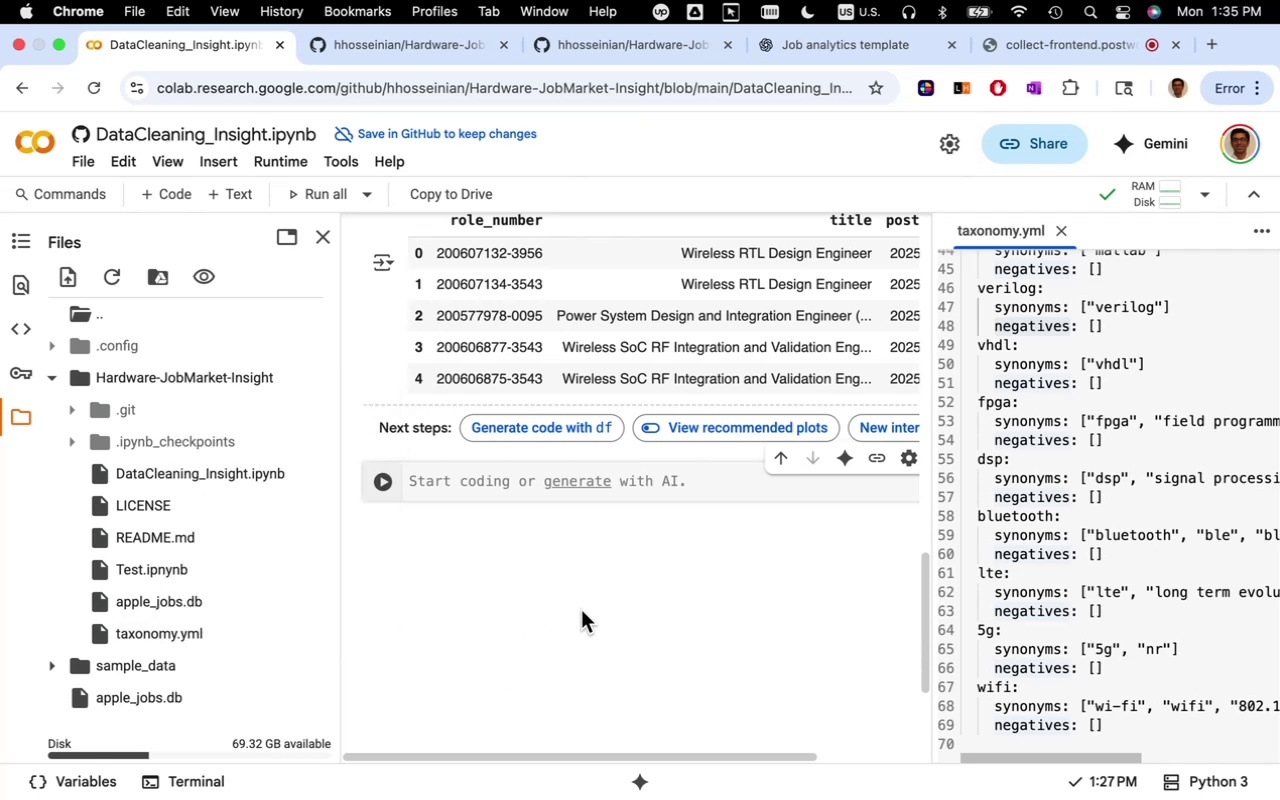 
double_click([190, 638])
 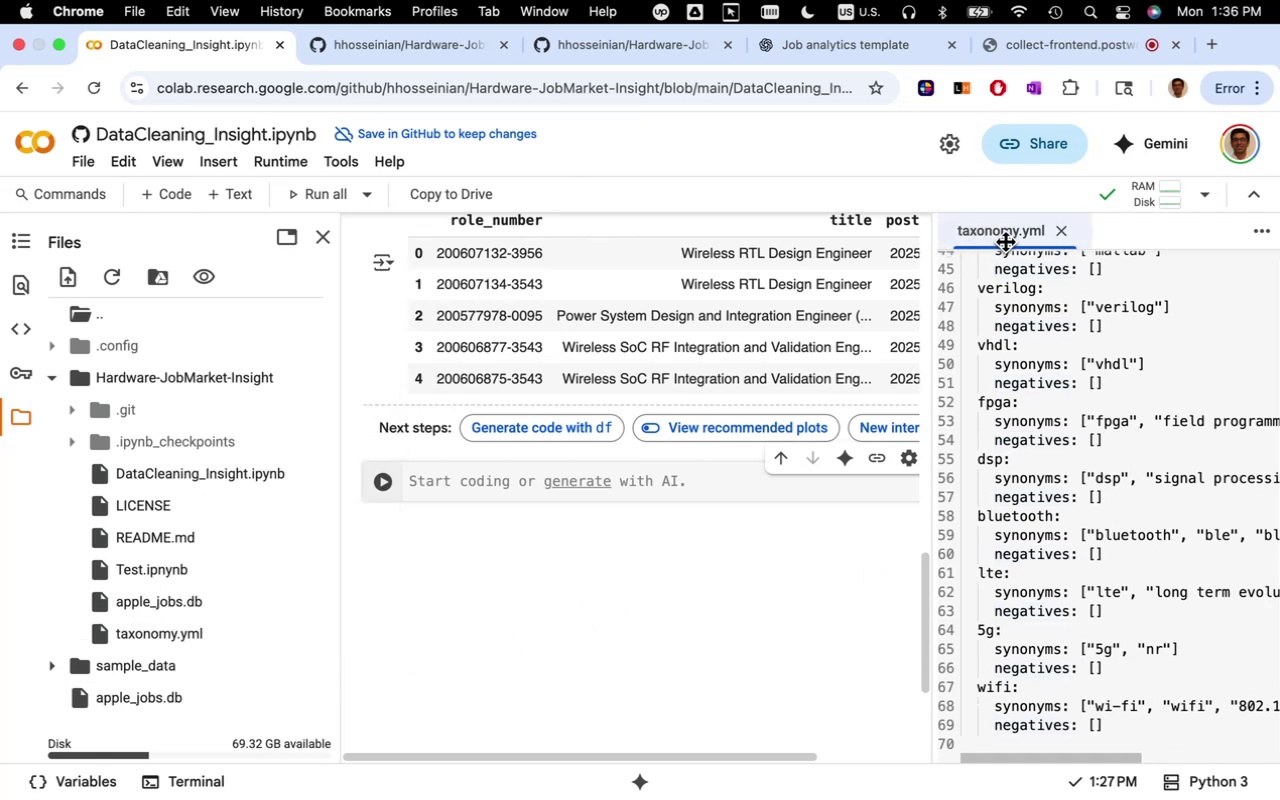 
left_click([1003, 233])
 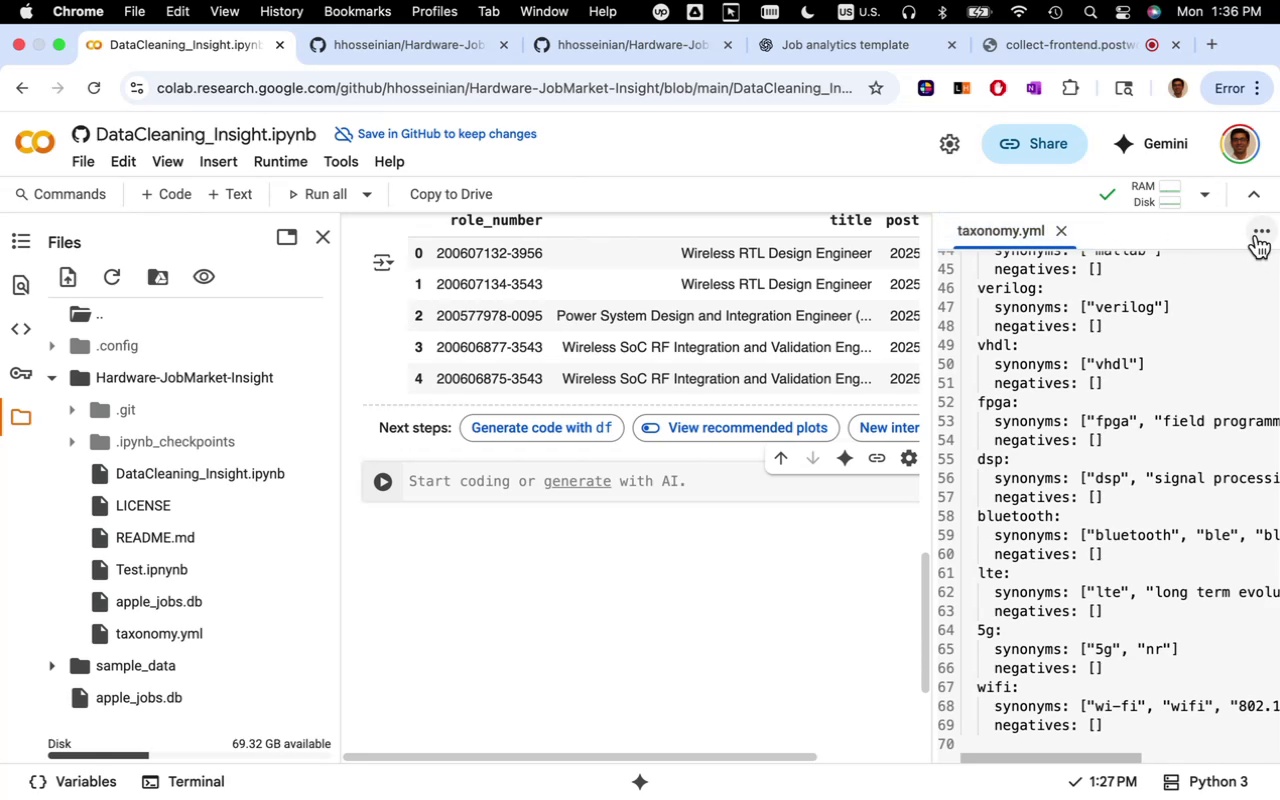 
left_click([1256, 231])
 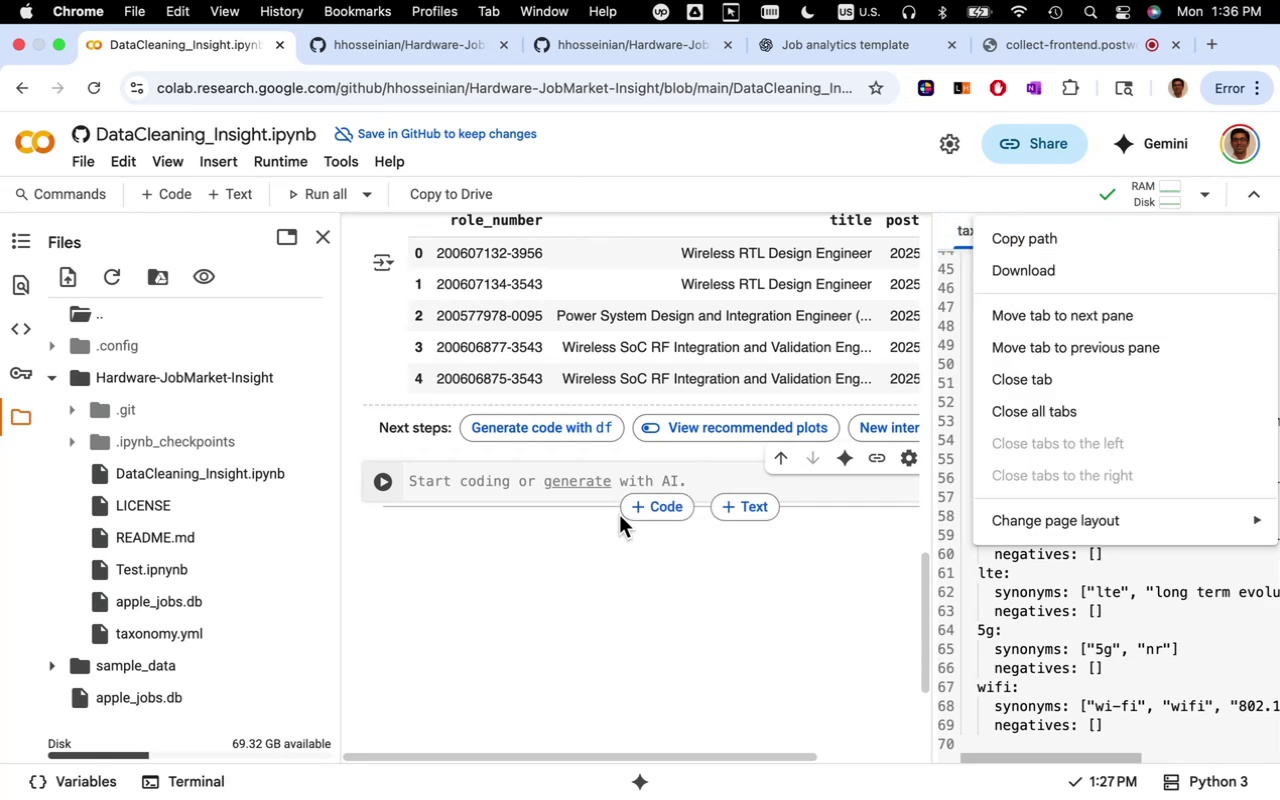 
wait(8.54)
 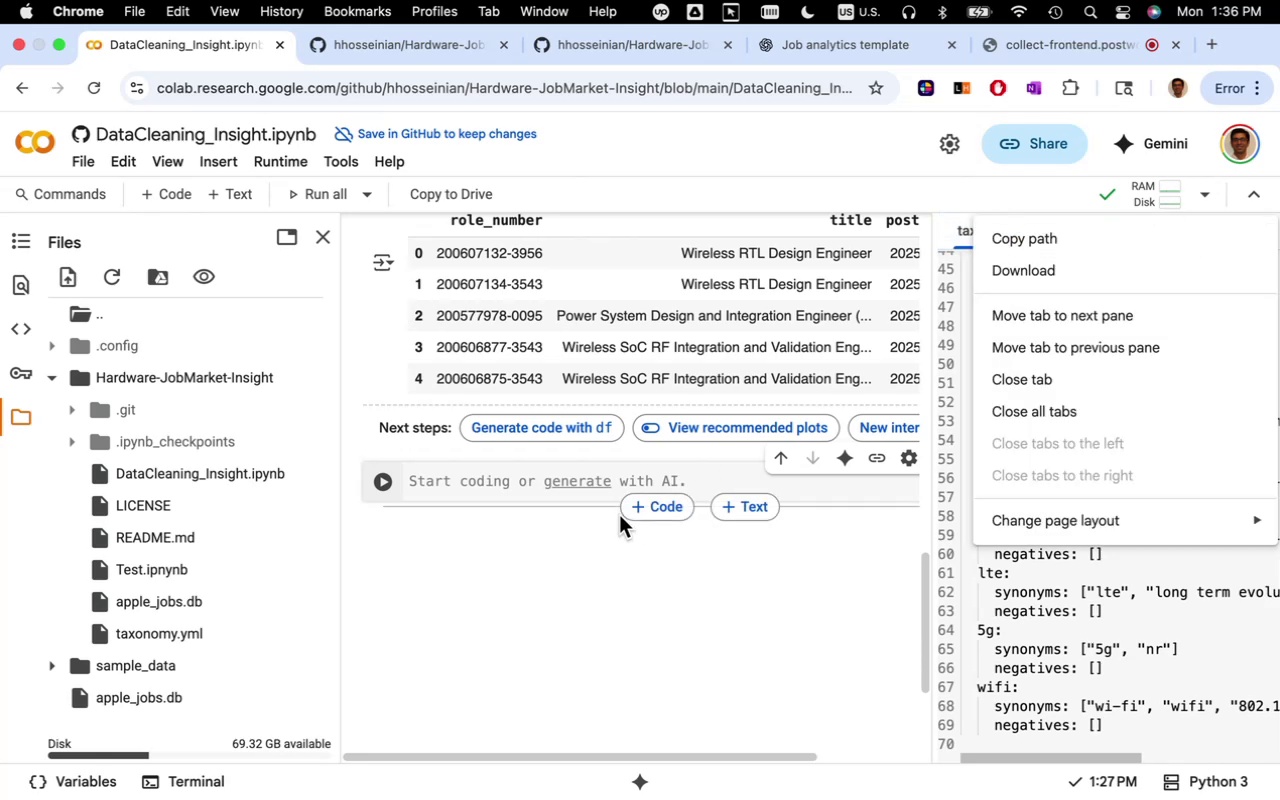 
left_click([827, 57])
 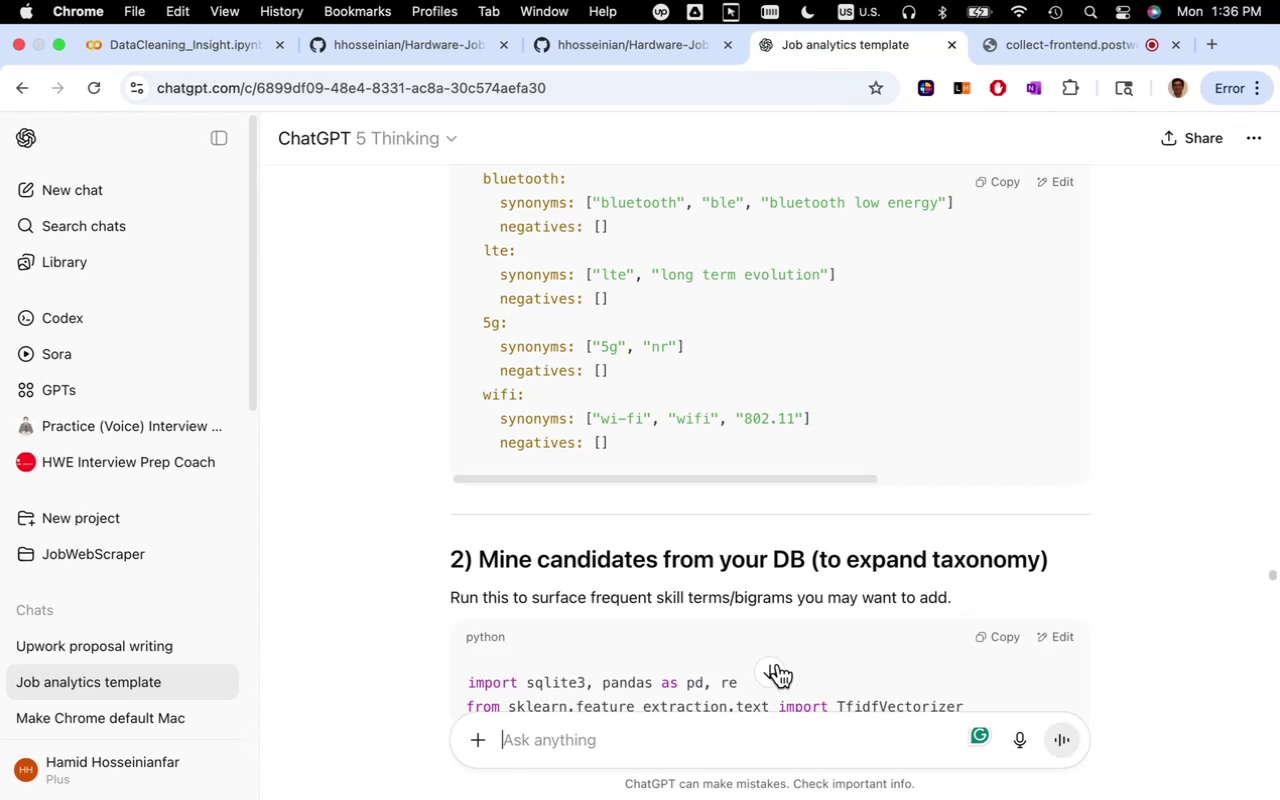 
wait(5.29)
 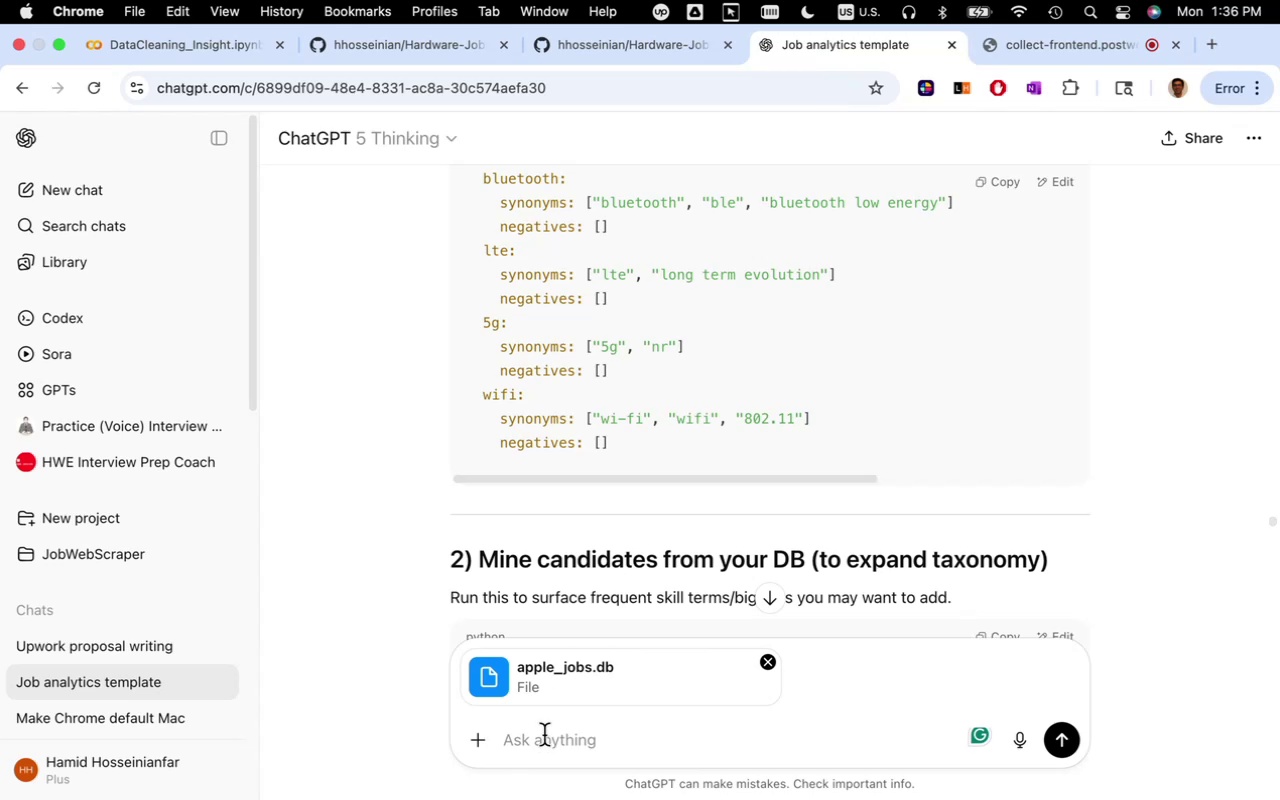 
left_click([706, 734])
 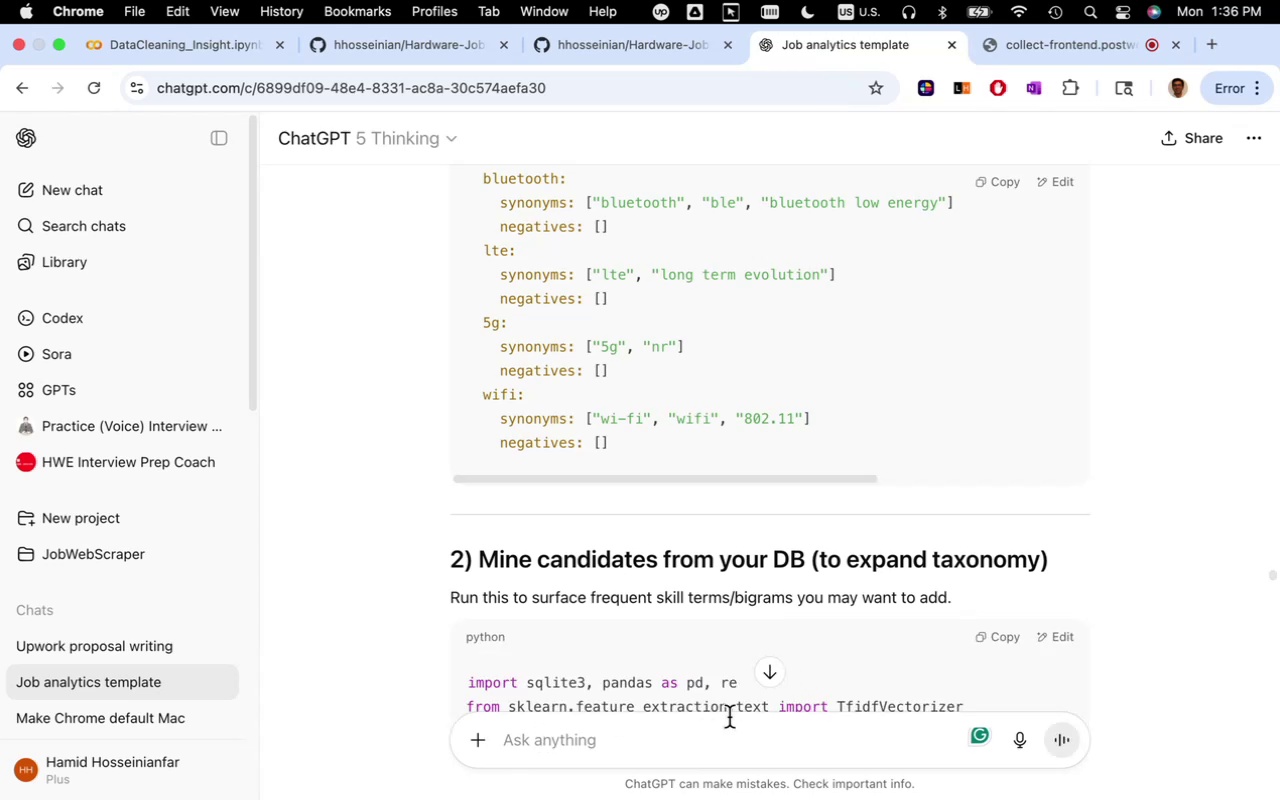 
type(how to commit taxonomy )
key(Backspace)
type(.yml to github. it only commit the )
 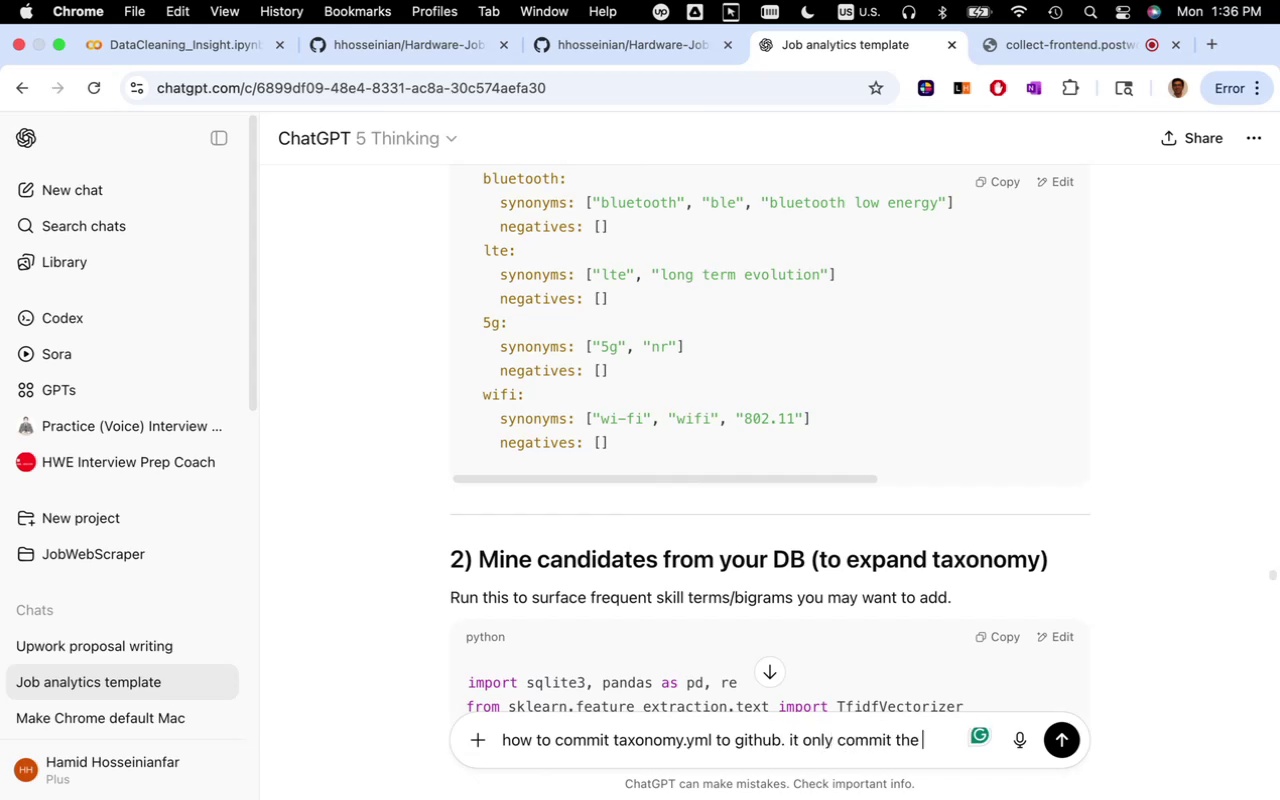 
type(jupyternotebook. I need to commit all the files on pr)
key(Backspace)
key(Backspace)
type(colab in directory of )
 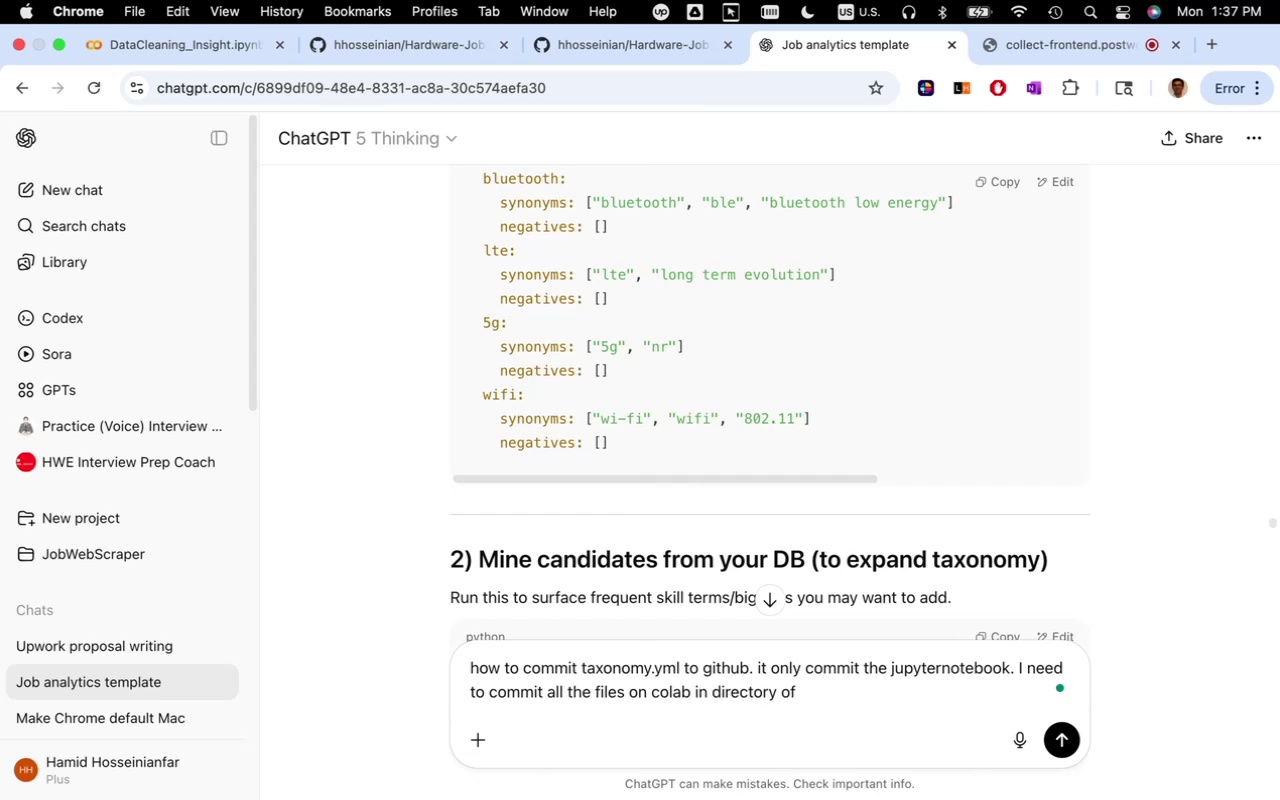 
left_click([381, 50])
 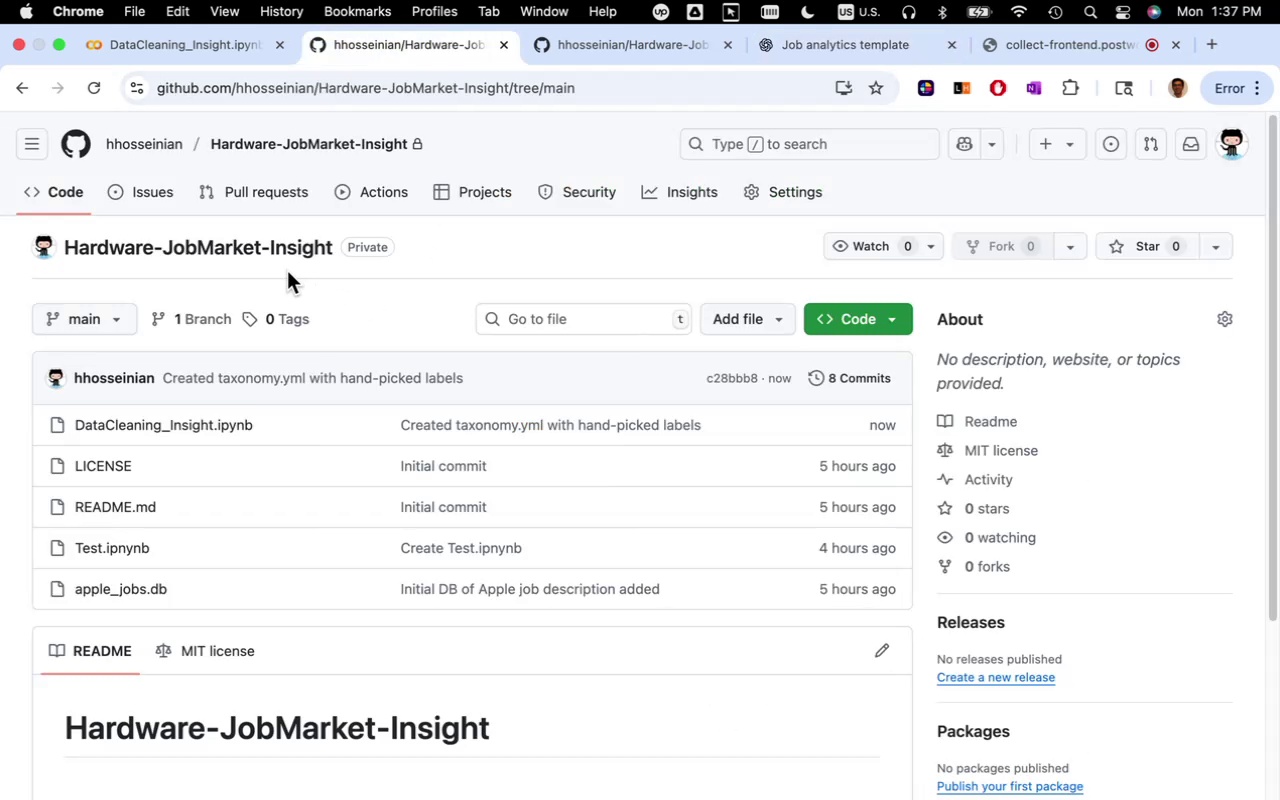 
left_click_drag(start_coordinate=[64, 246], to_coordinate=[59, 248])
 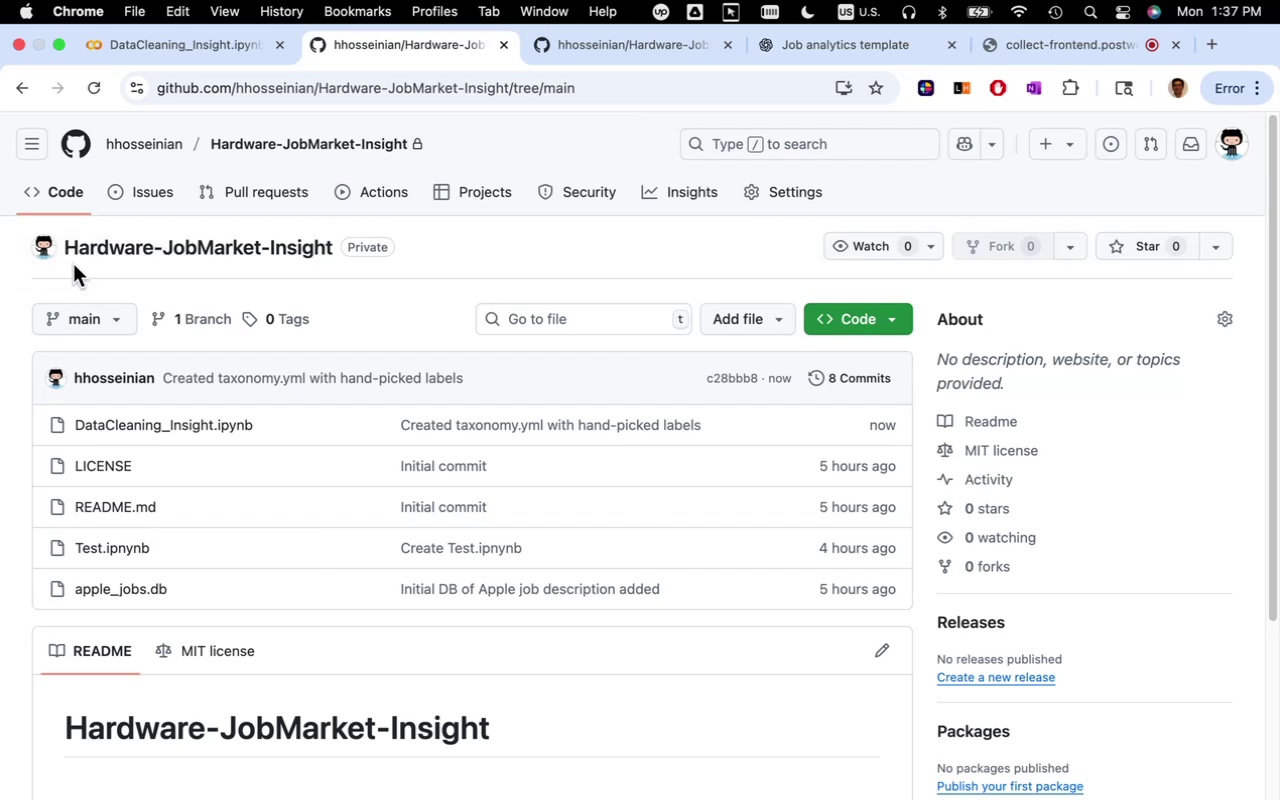 
left_click_drag(start_coordinate=[66, 256], to_coordinate=[68, 262])
 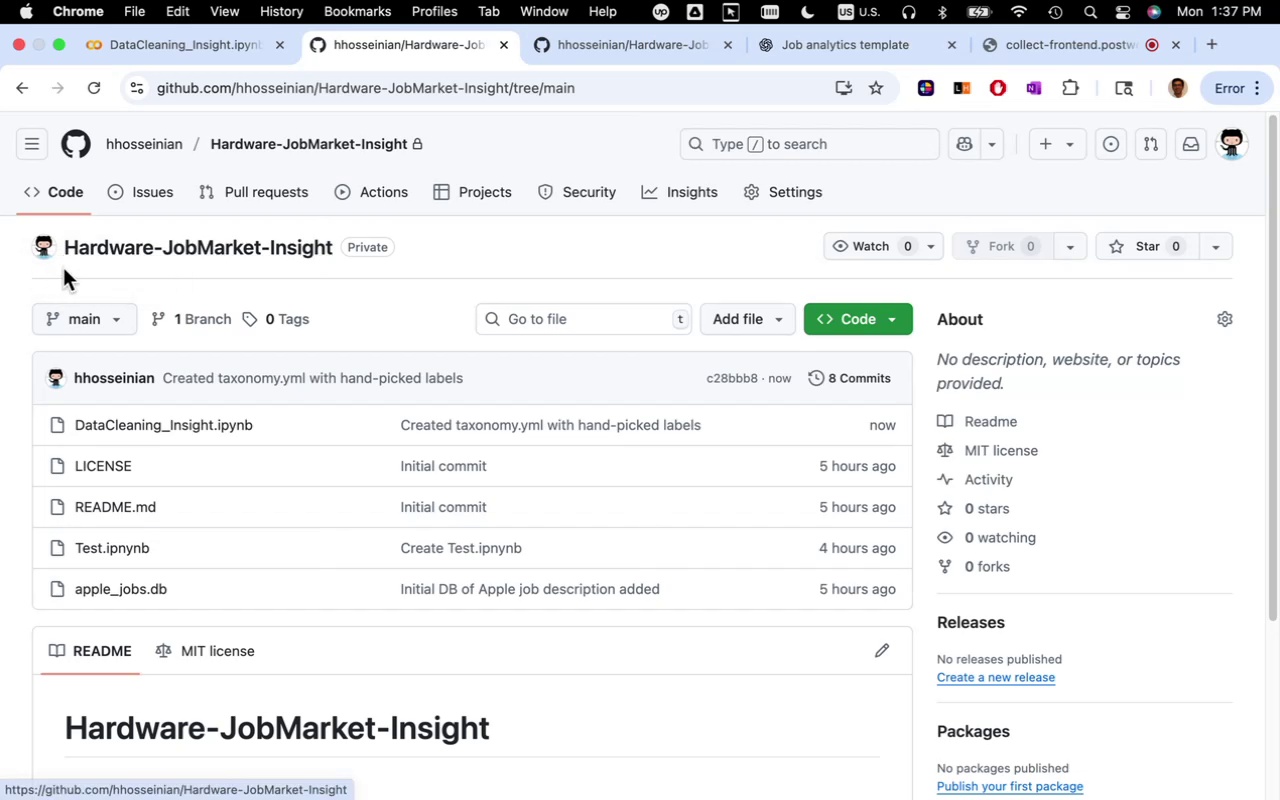 
left_click_drag(start_coordinate=[61, 264], to_coordinate=[242, 274])
 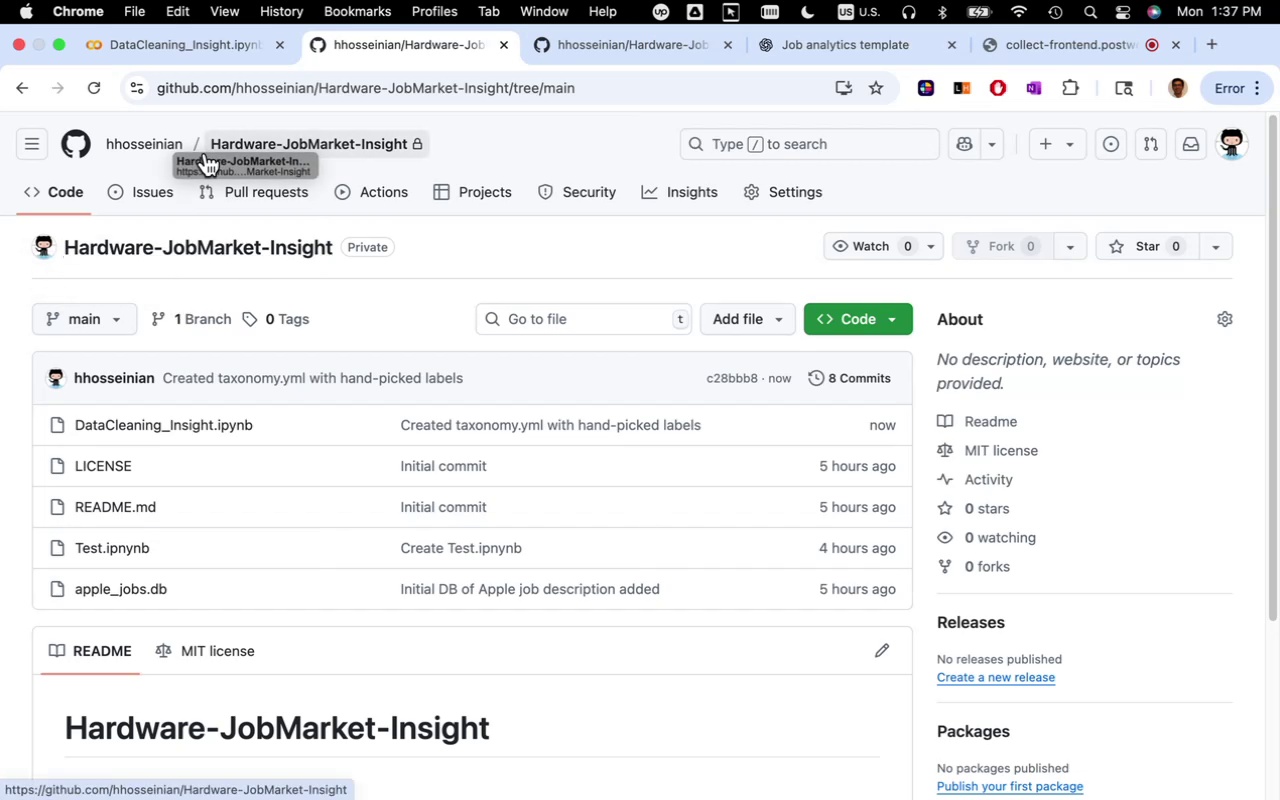 
left_click_drag(start_coordinate=[199, 148], to_coordinate=[316, 158])
 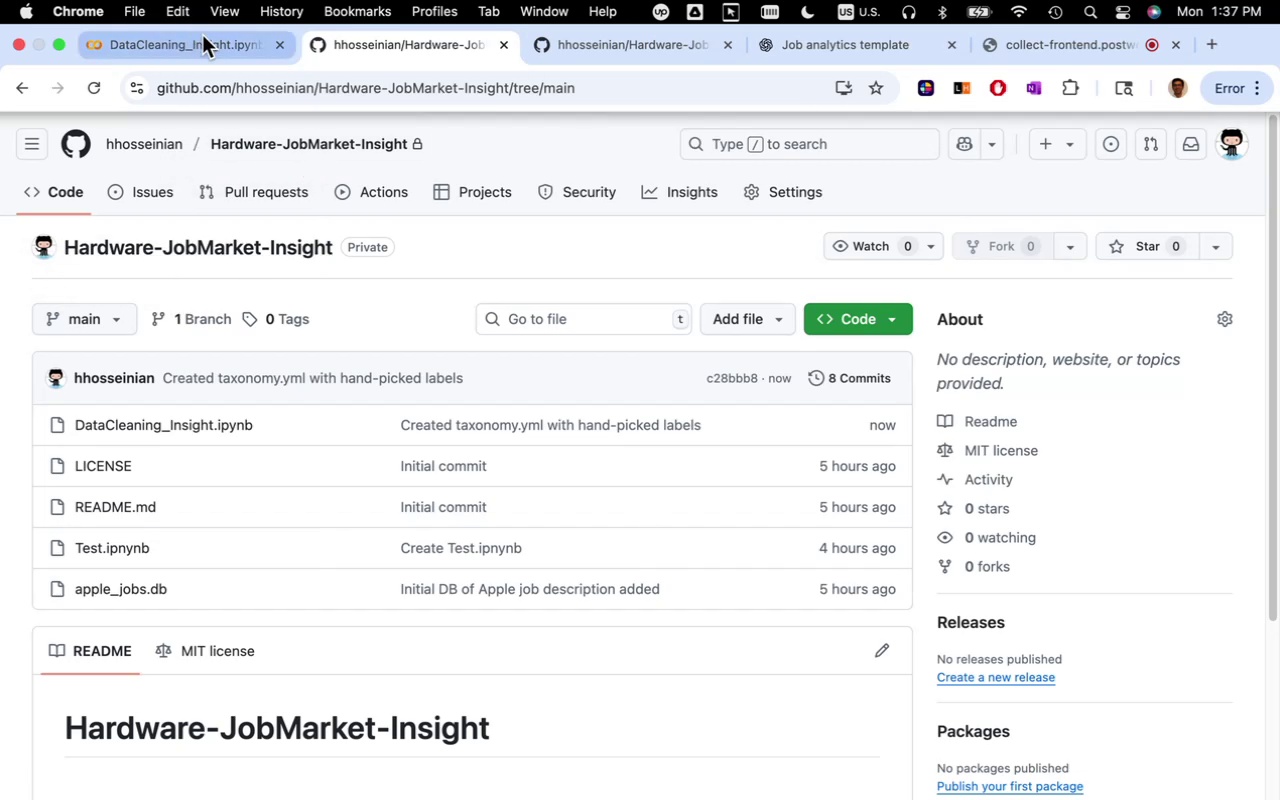 
left_click([202, 35])
 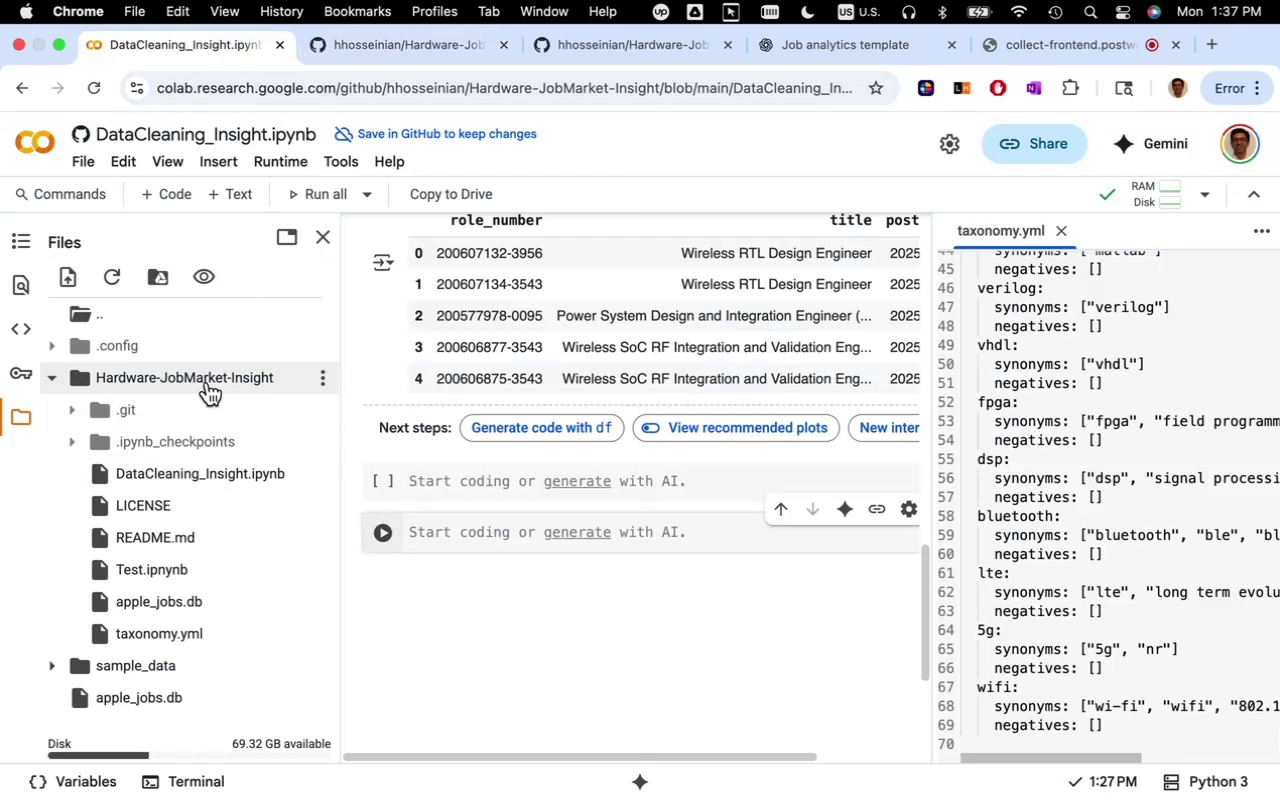 
left_click([206, 378])
 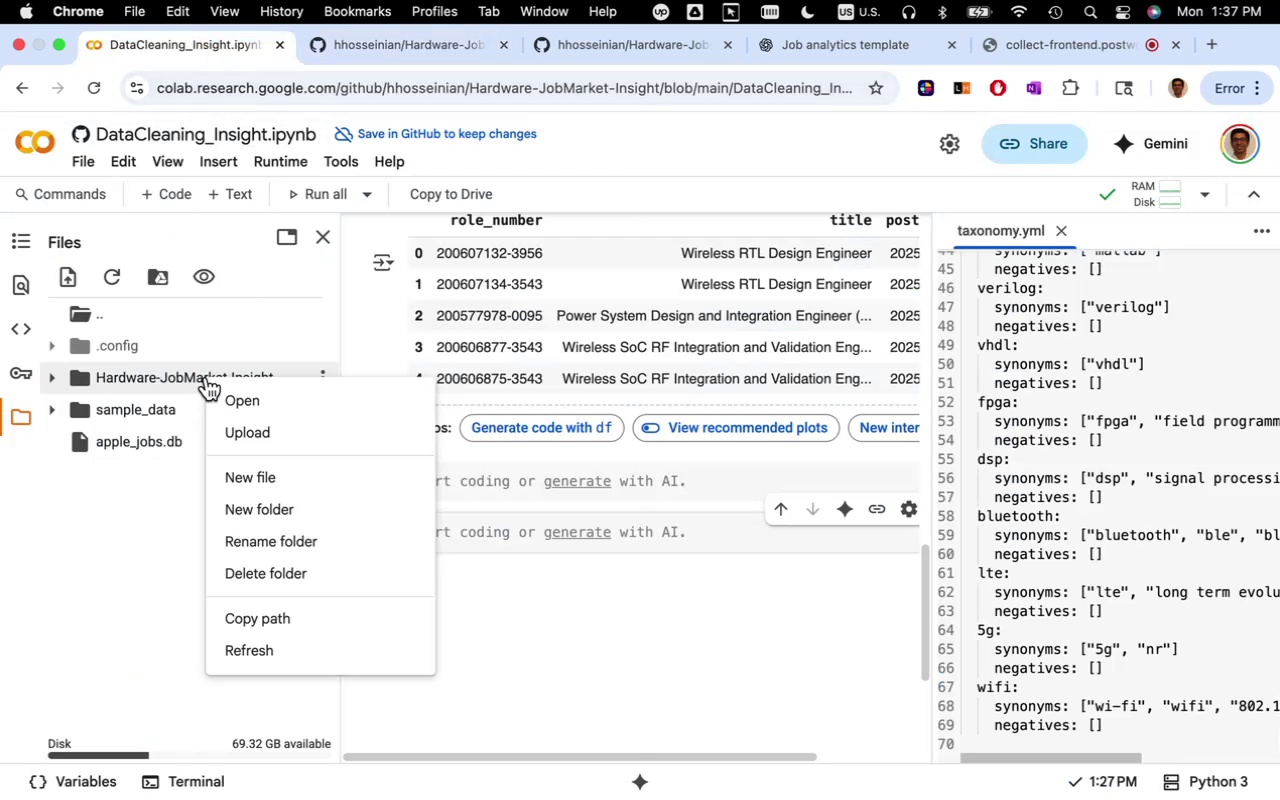 
right_click([206, 377])
 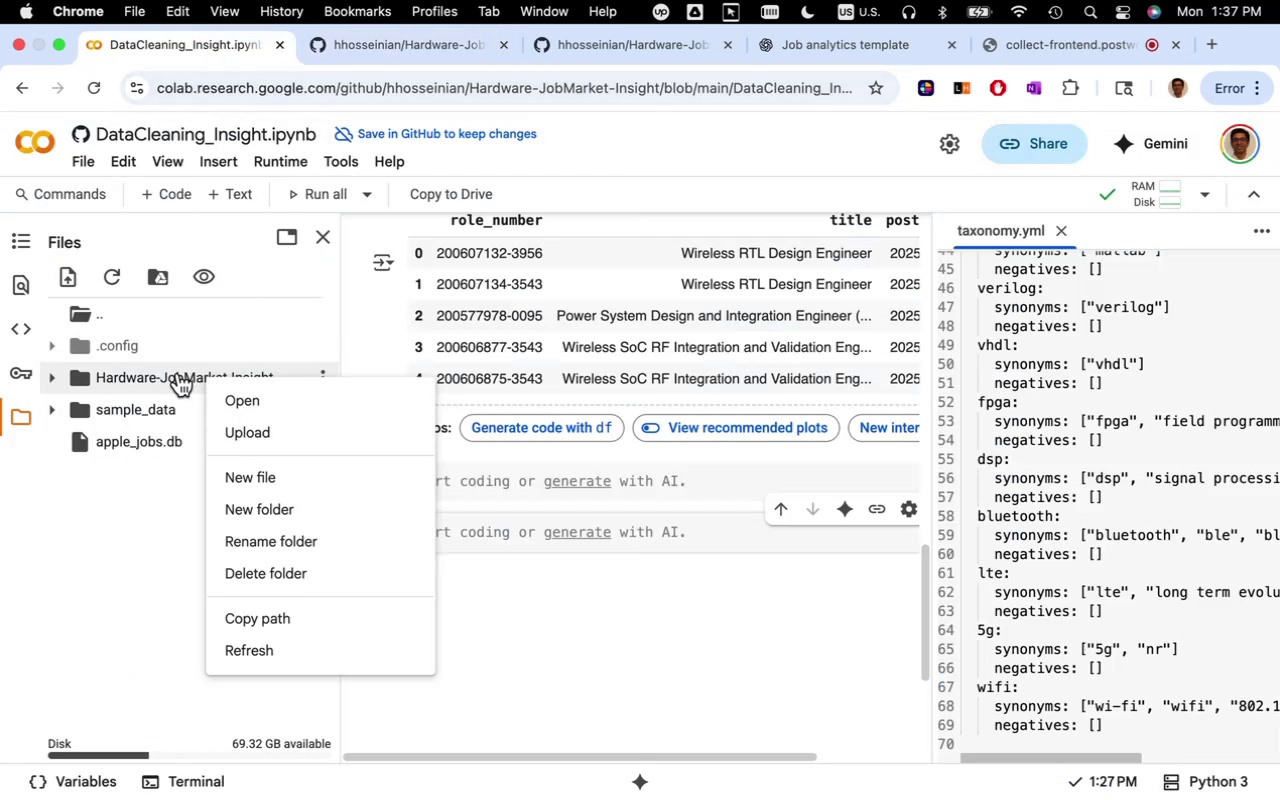 
left_click([286, 539])
 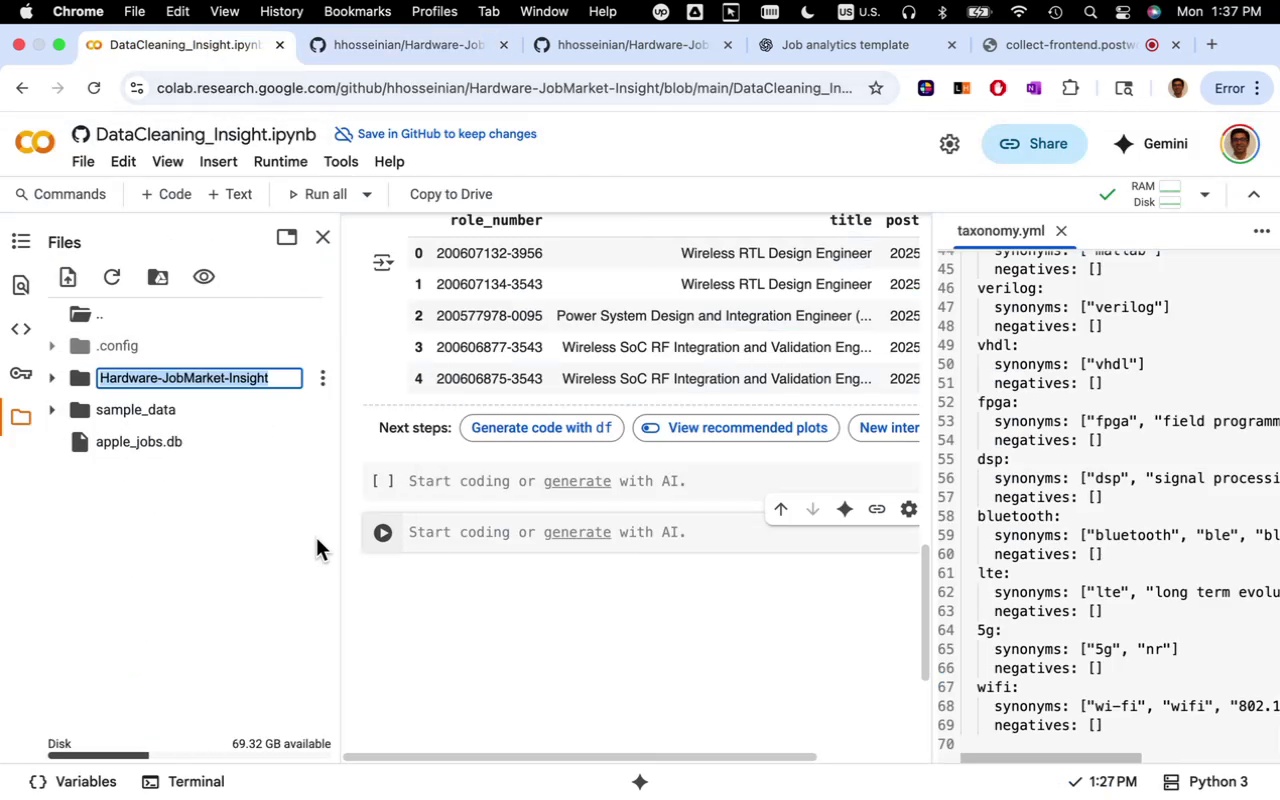 
key(Meta+CommandLeft)
 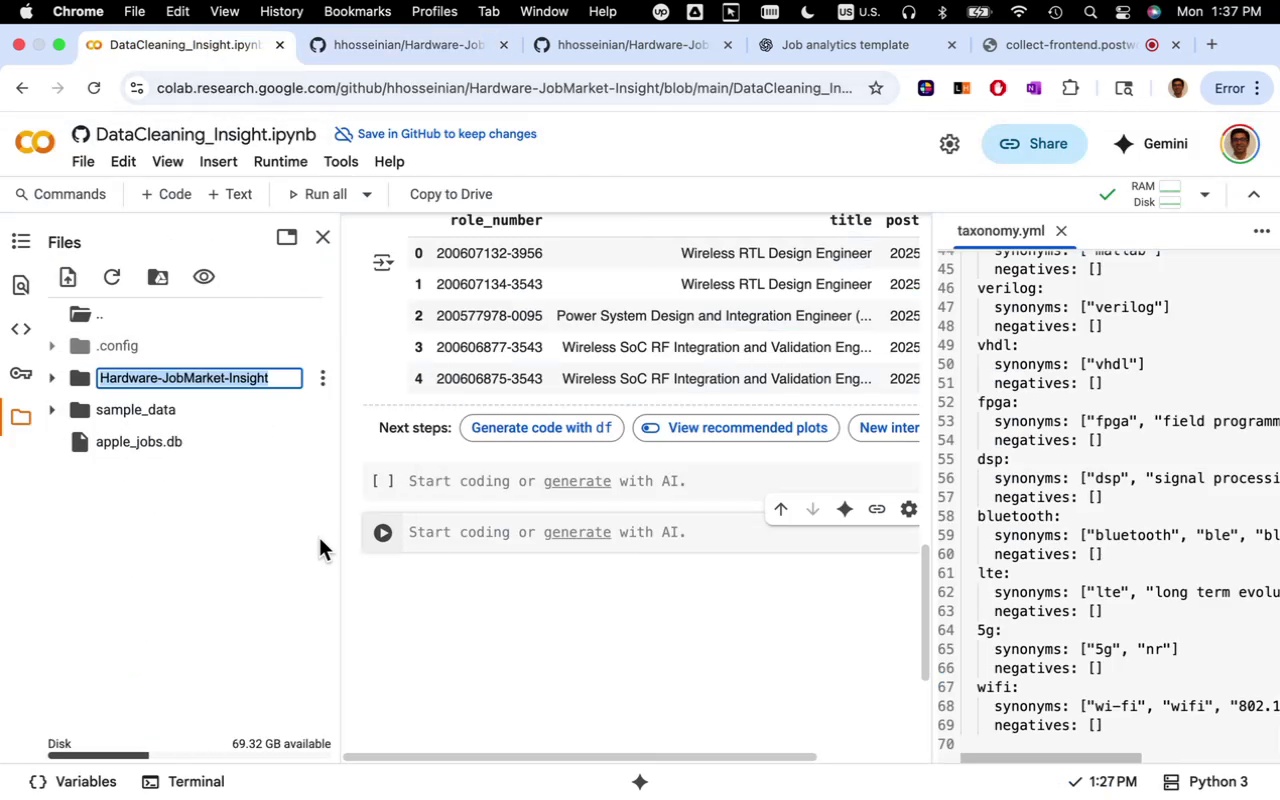 
key(Meta+C)
 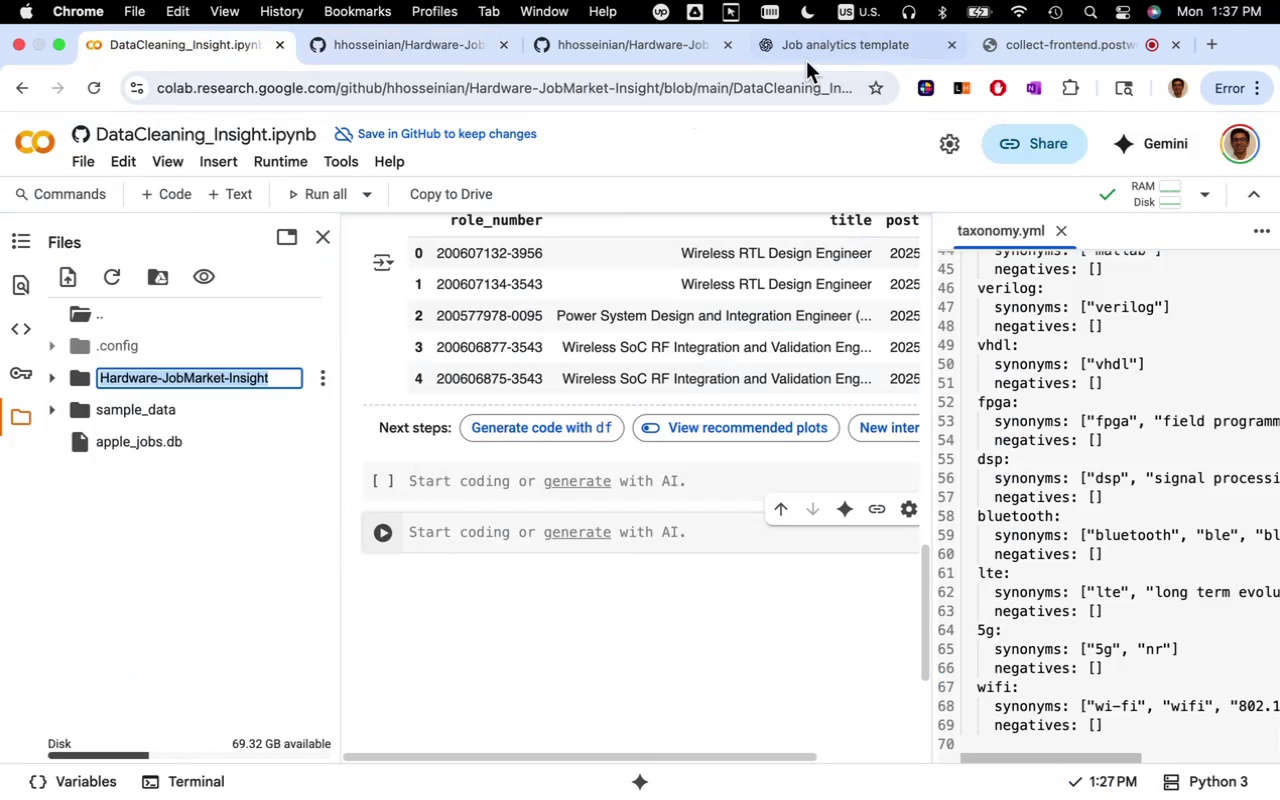 
left_click([806, 55])
 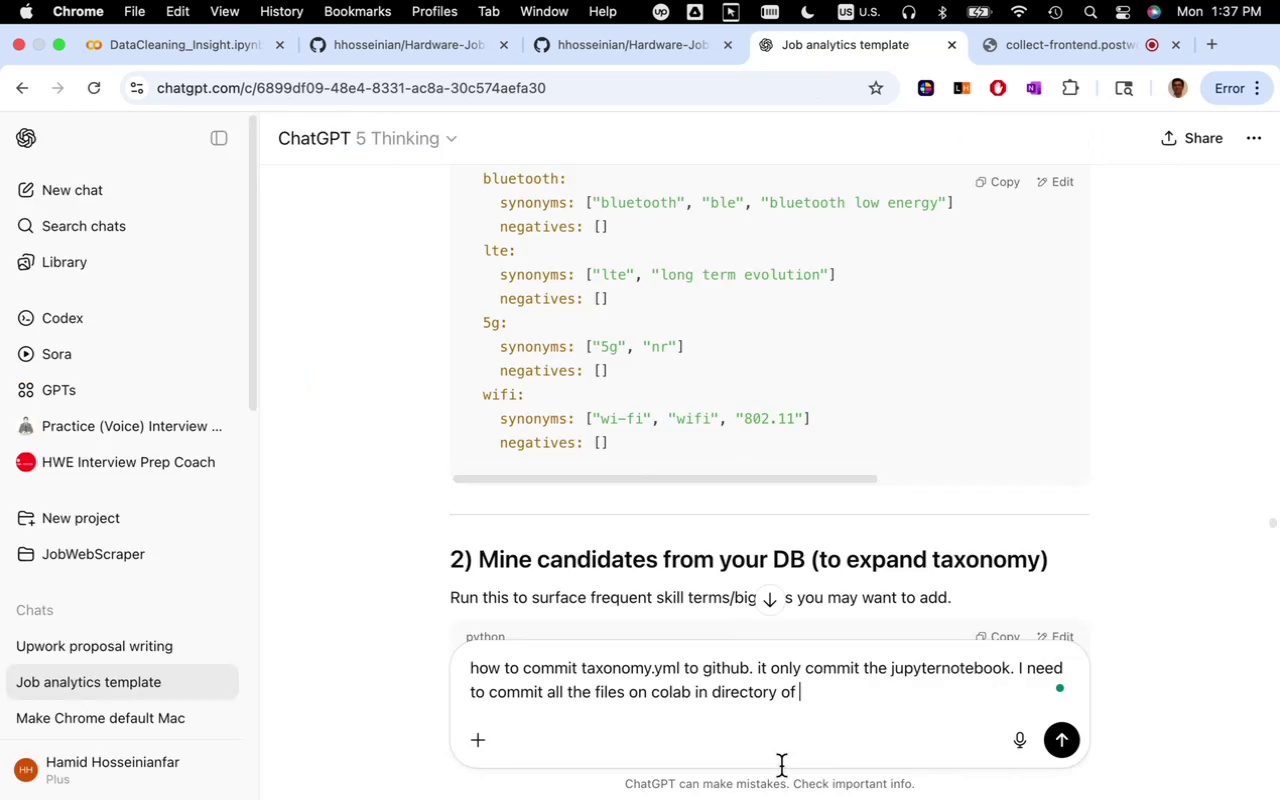 
key(Meta+CommandLeft)
 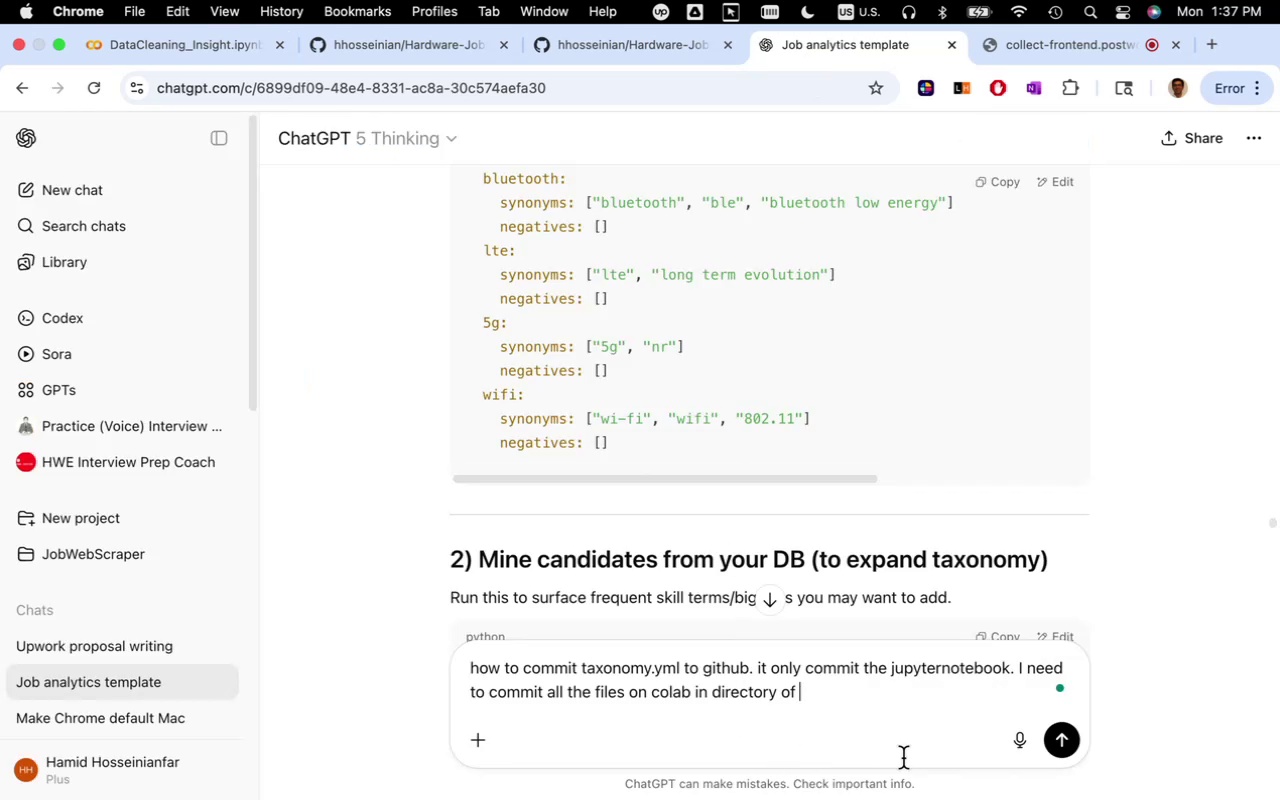 
key(Meta+V)
 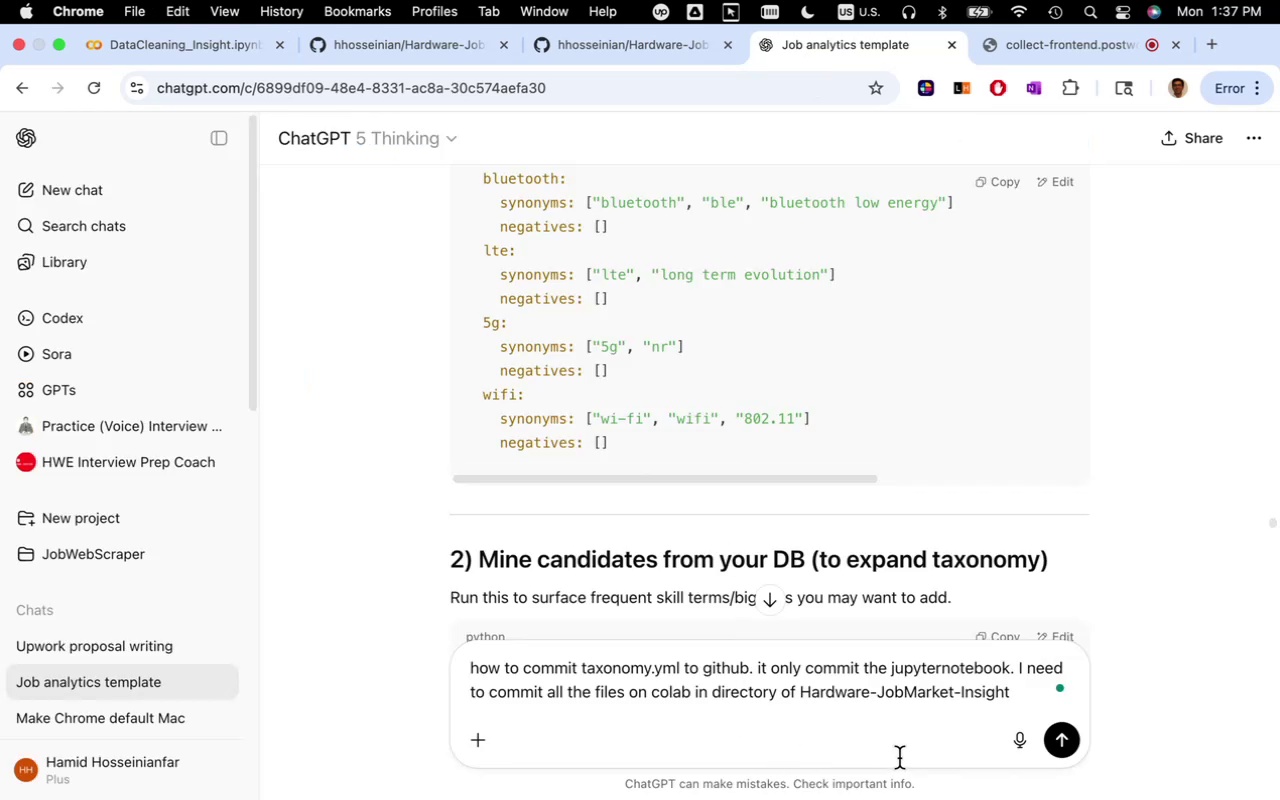 
key(Enter)
 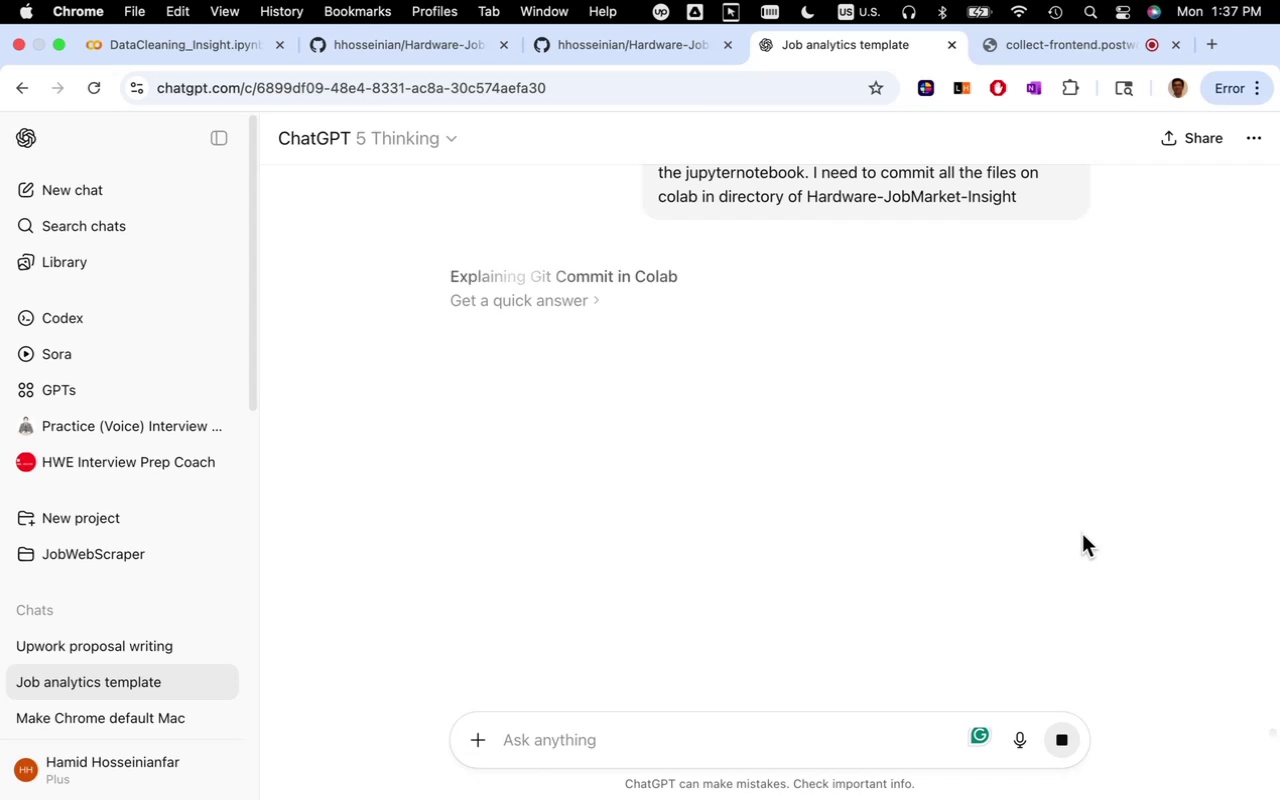 
wait(18.63)
 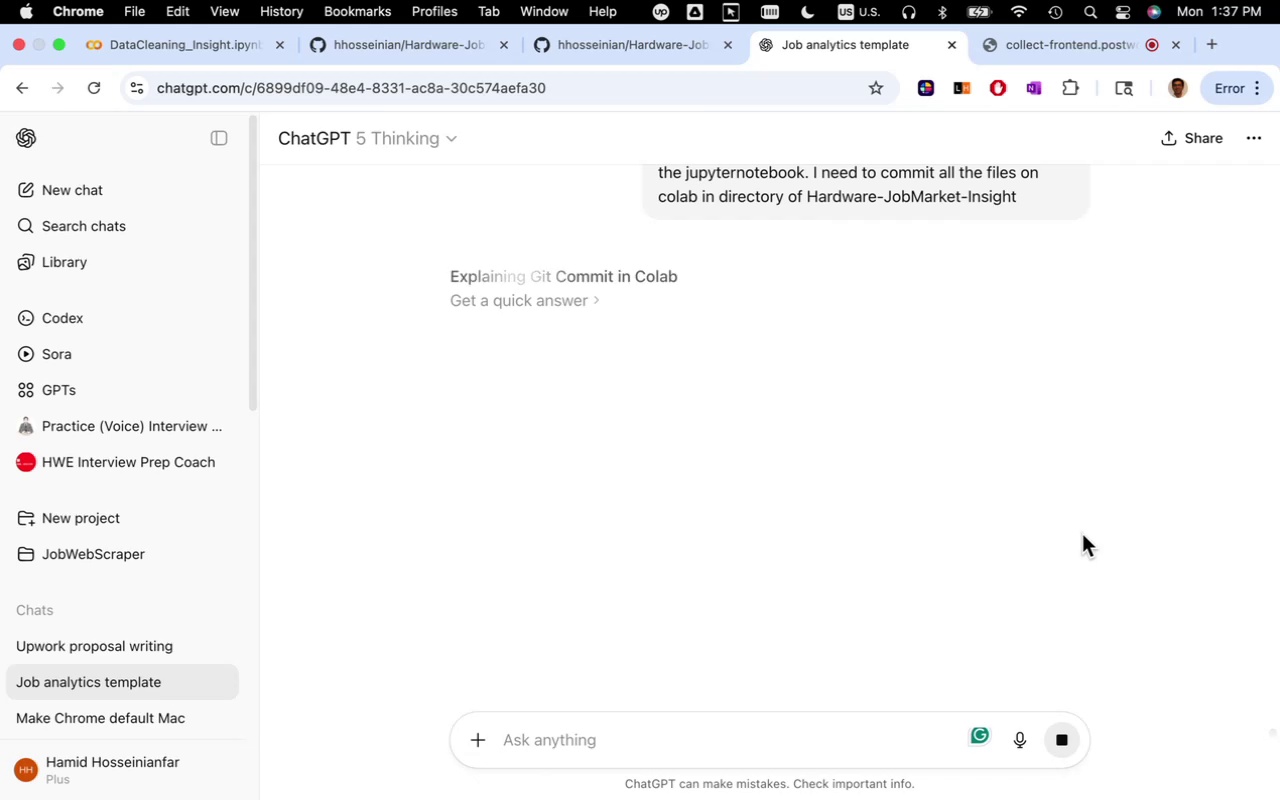 
scroll: coordinate [1086, 462], scroll_direction: down, amount: 35.0
 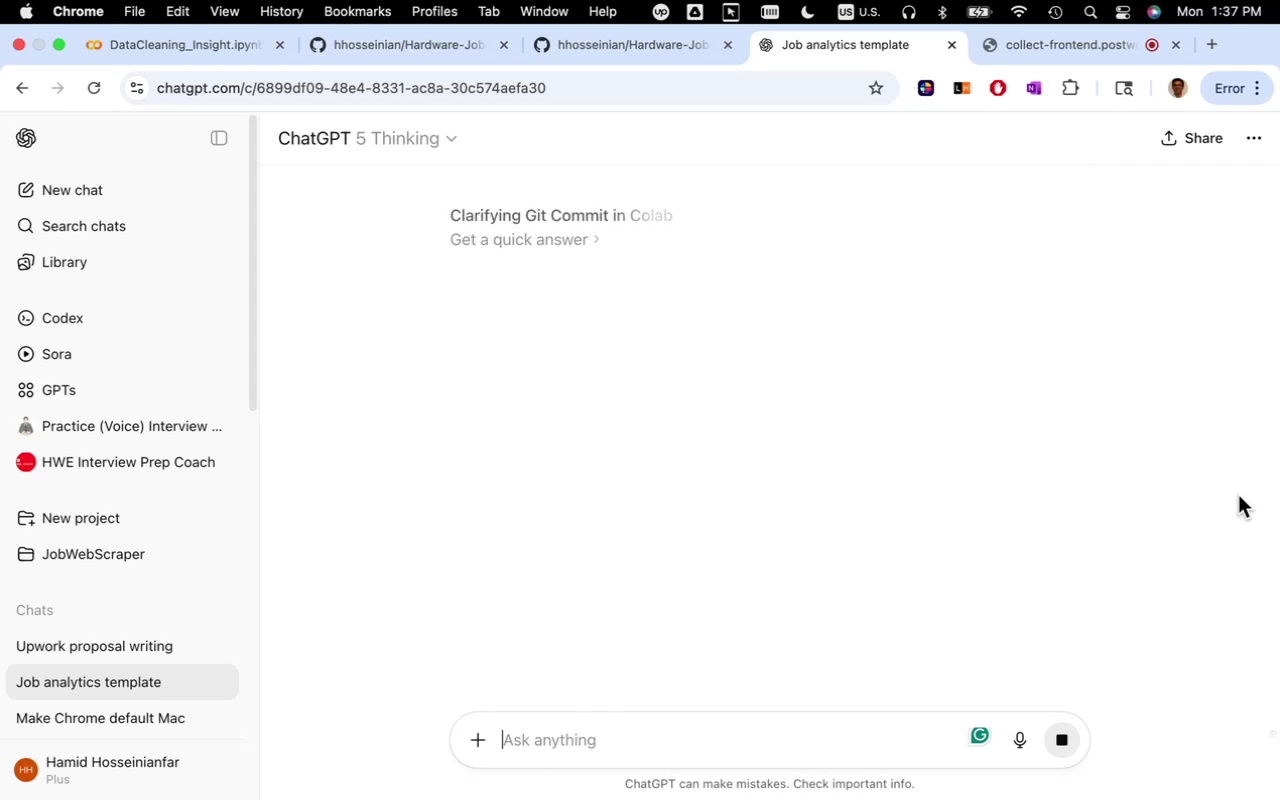 
scroll: coordinate [1103, 485], scroll_direction: up, amount: 71.0
 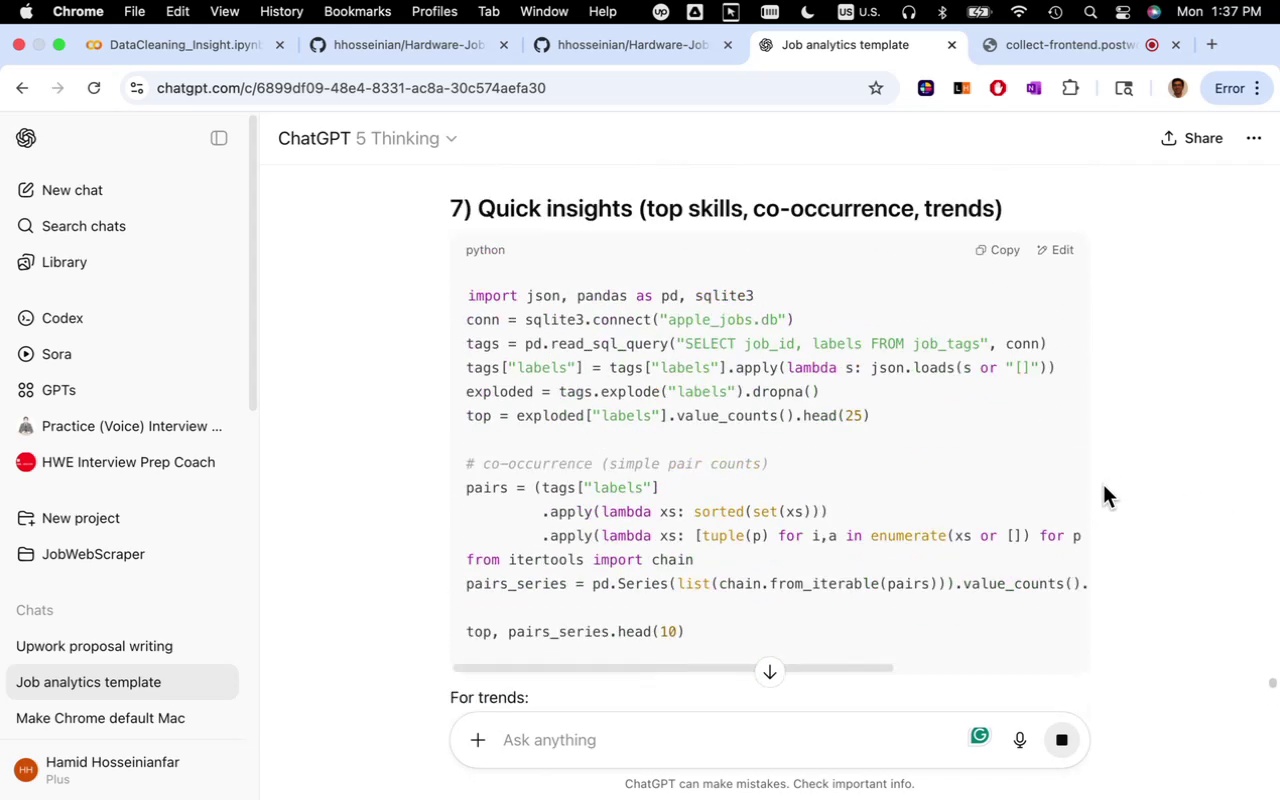 
scroll: coordinate [1103, 495], scroll_direction: down, amount: 77.0
 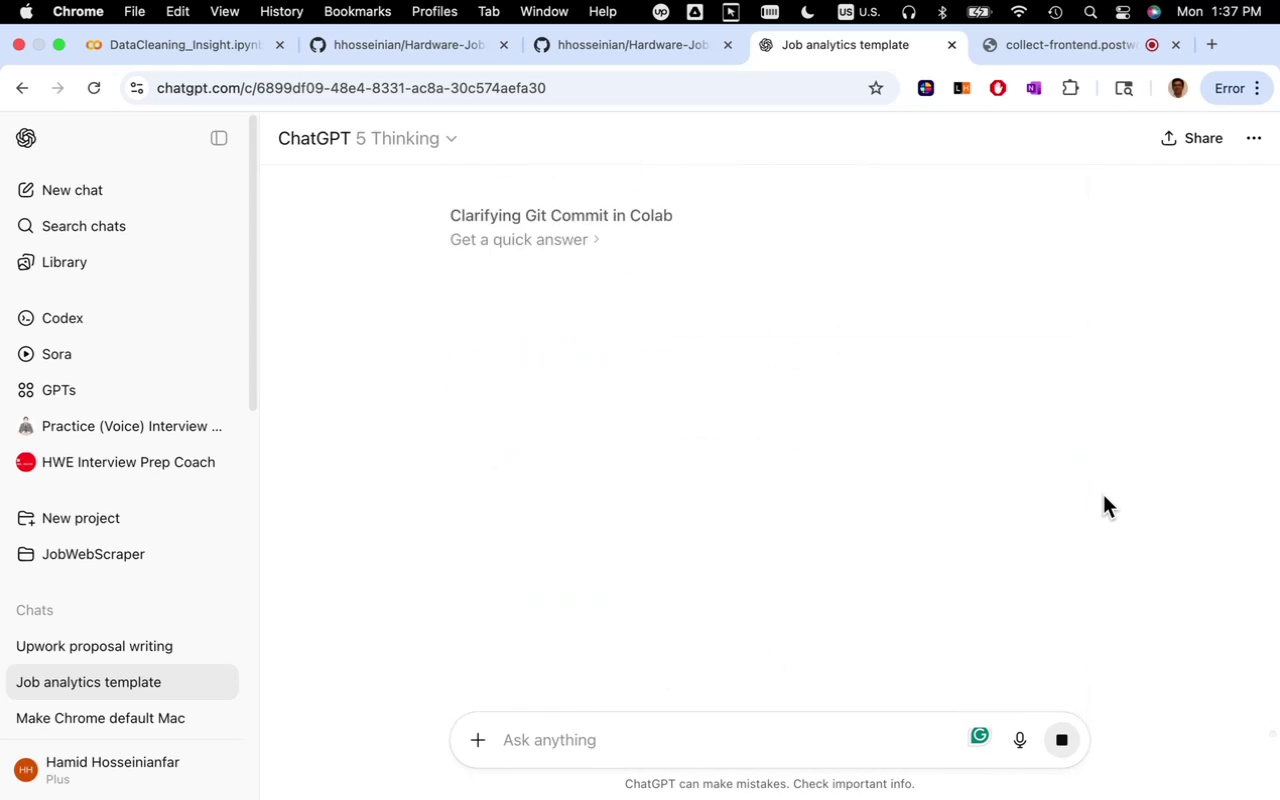 
scroll: coordinate [1103, 492], scroll_direction: up, amount: 164.0
 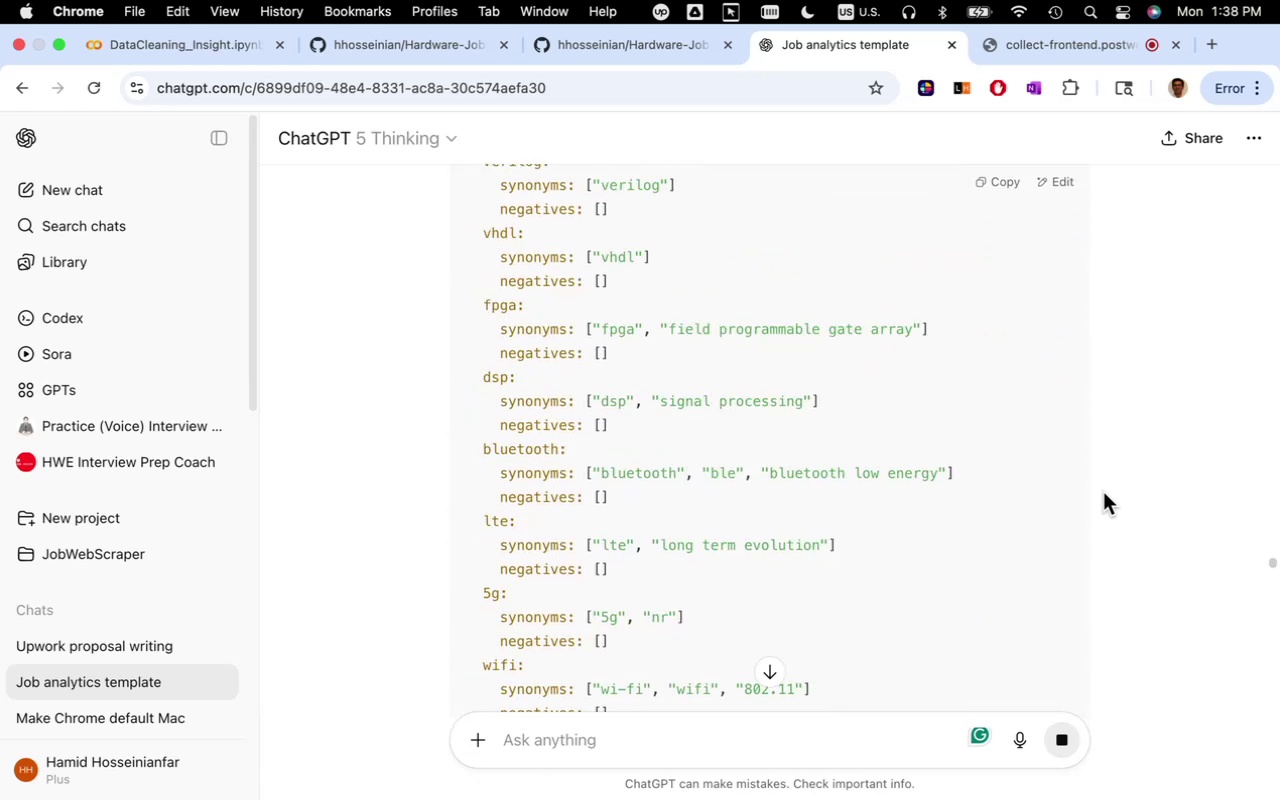 
scroll: coordinate [1103, 492], scroll_direction: down, amount: 16.0
 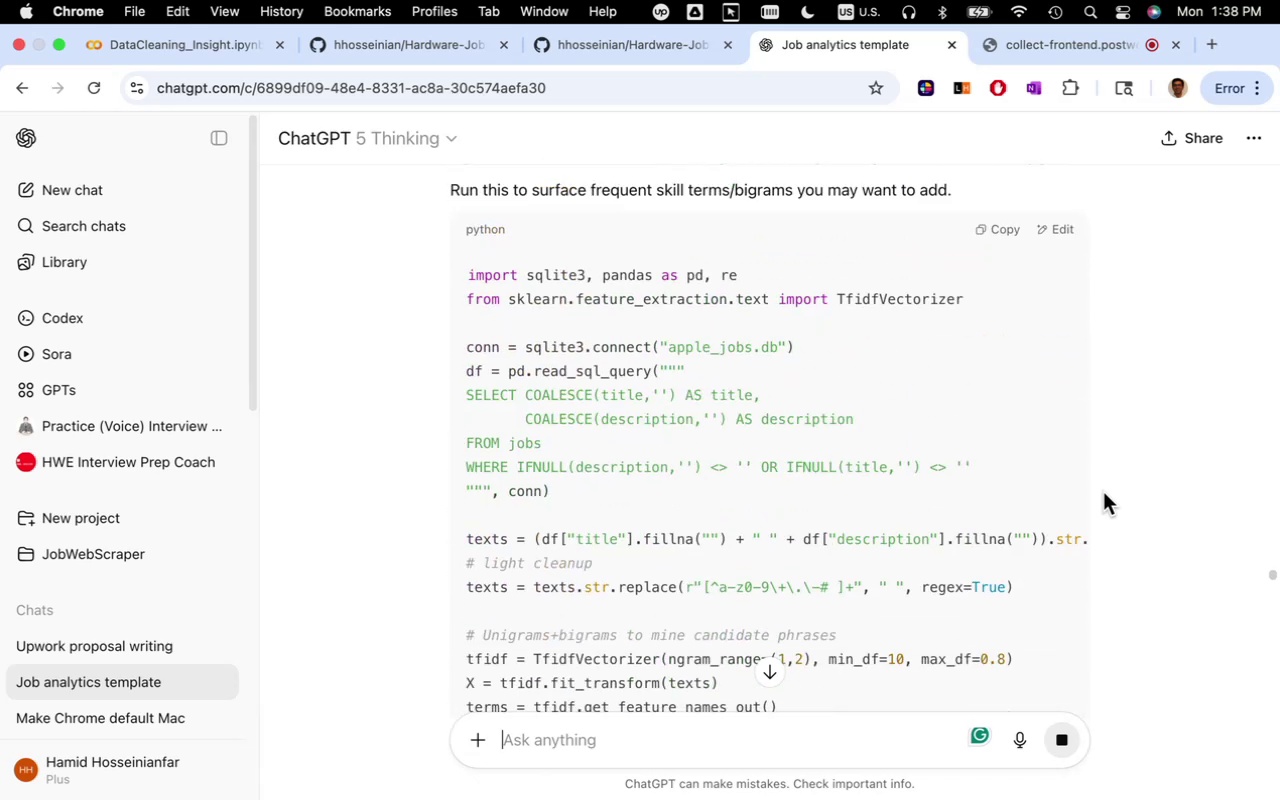 
scroll: coordinate [1103, 492], scroll_direction: up, amount: 1.0
 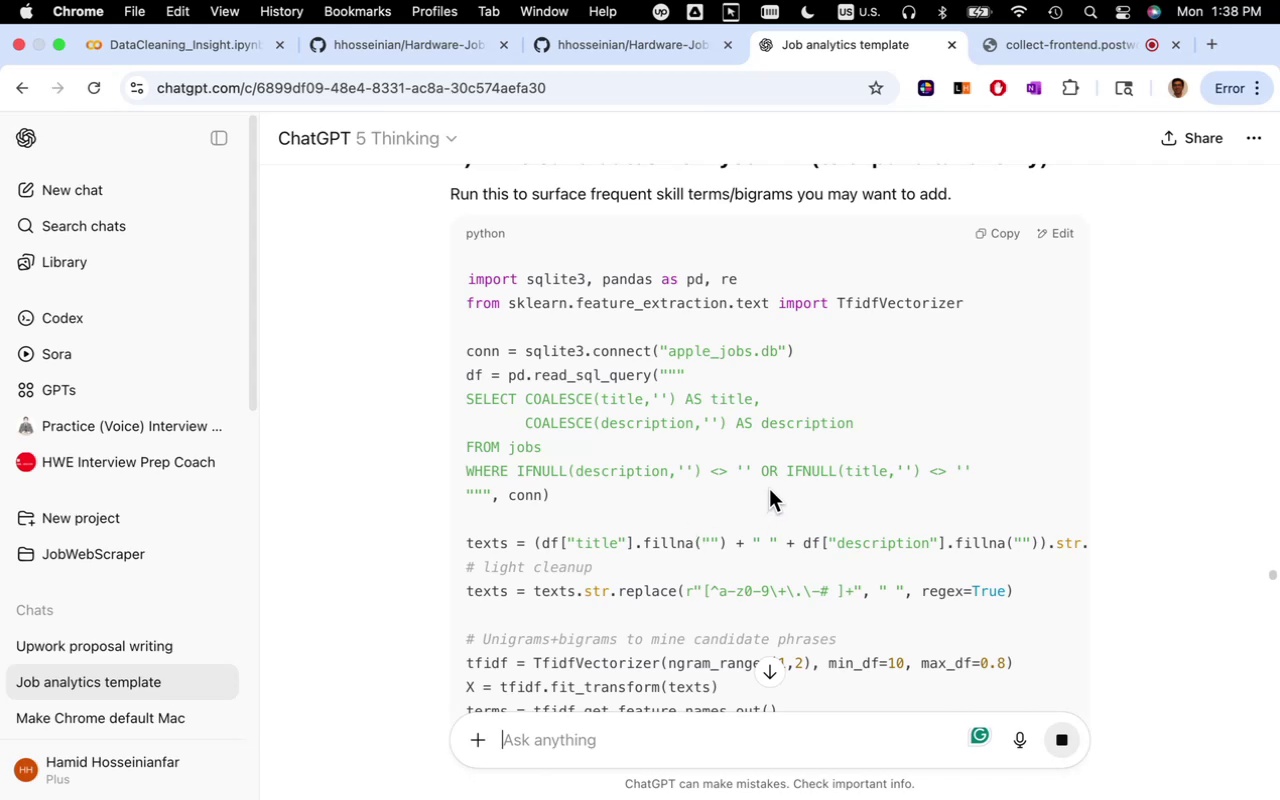 
wait(7.86)
 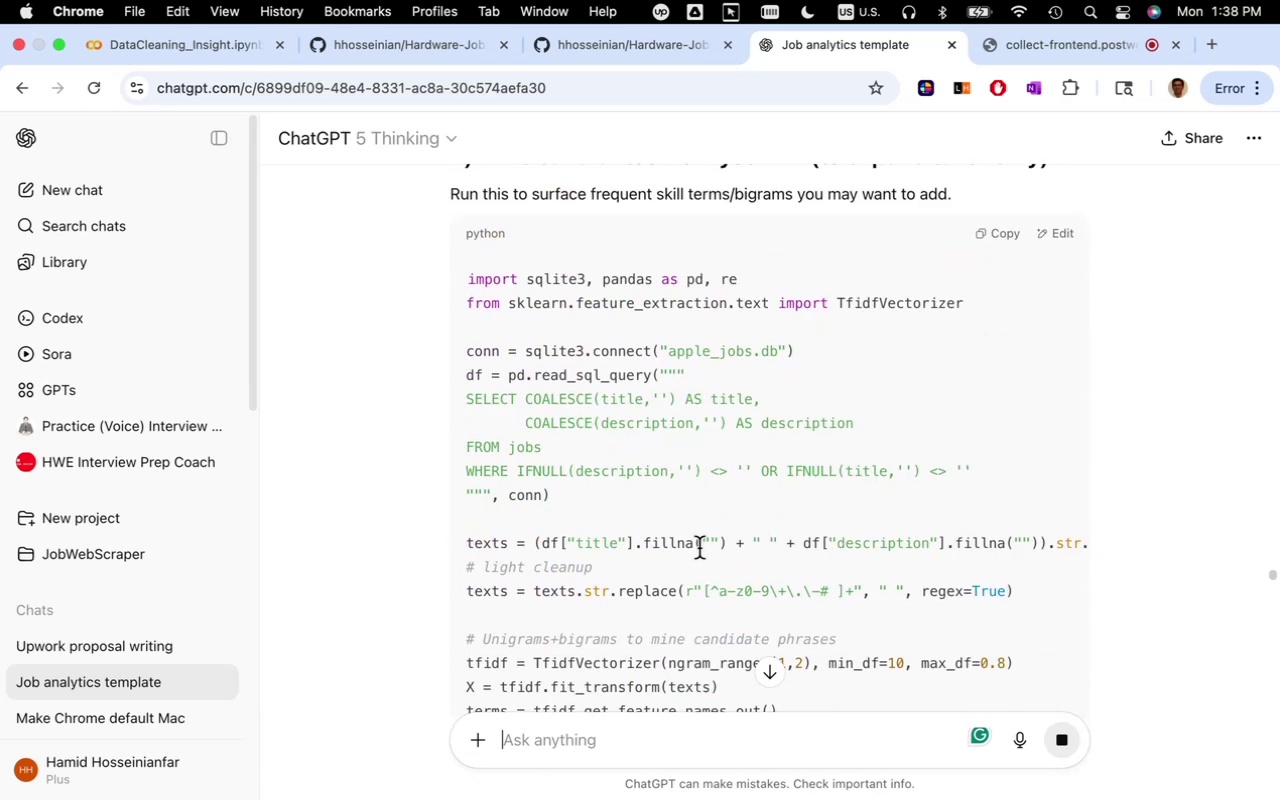 
scroll: coordinate [935, 531], scroll_direction: down, amount: 7.0
 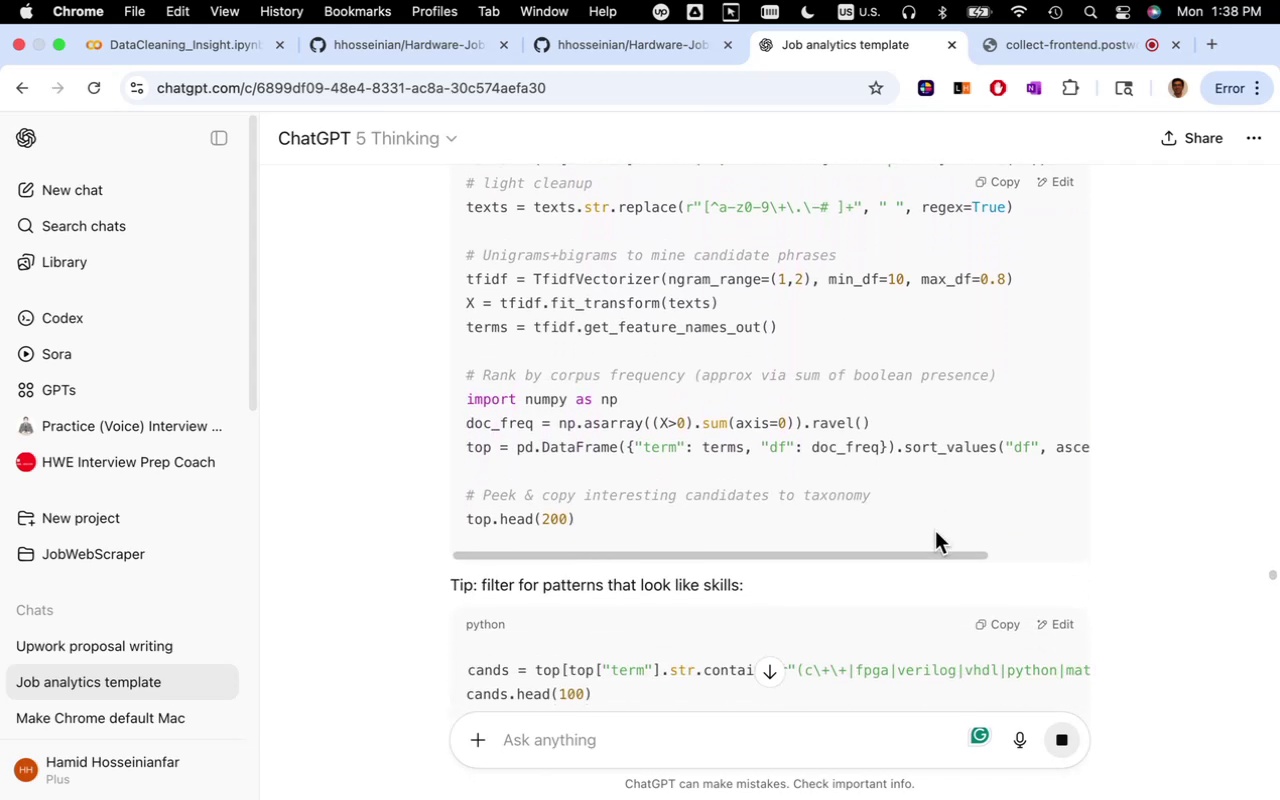 
scroll: coordinate [935, 531], scroll_direction: up, amount: 5.0
 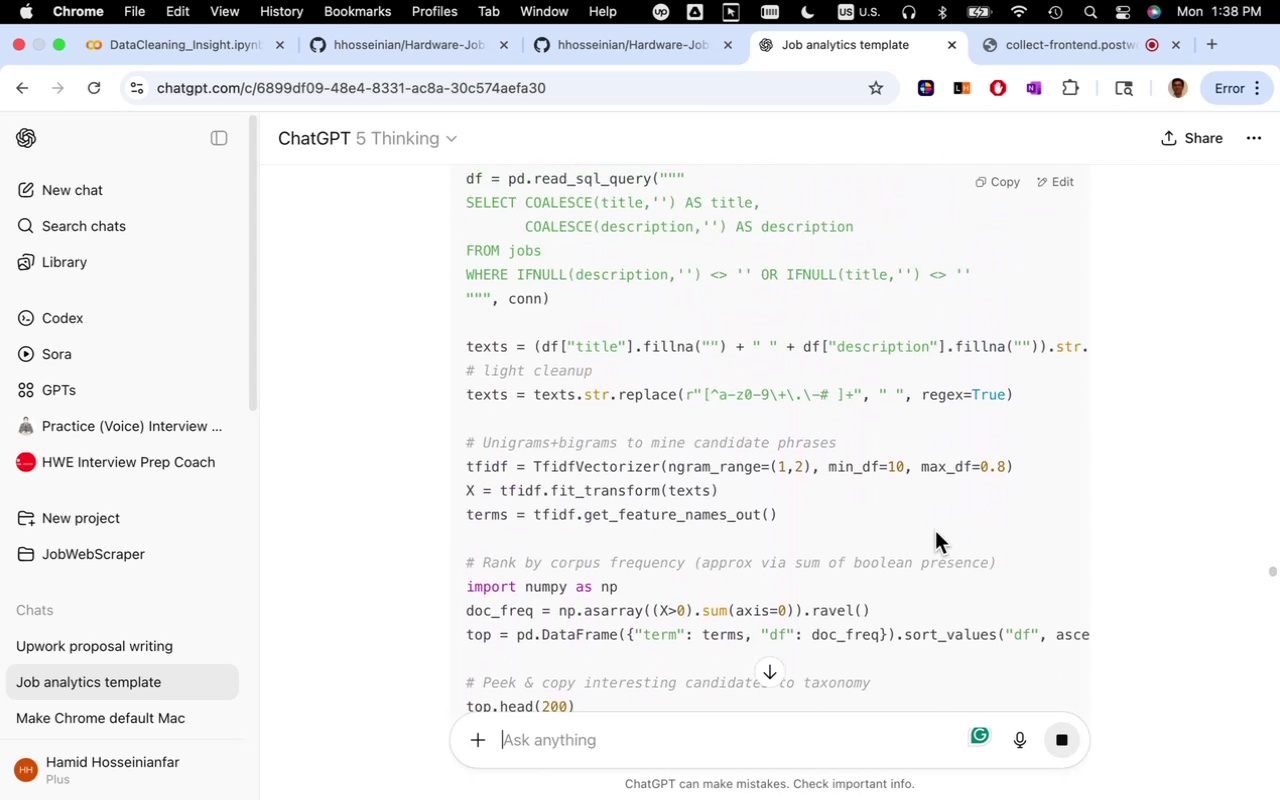 
scroll: coordinate [935, 531], scroll_direction: down, amount: 4.0
 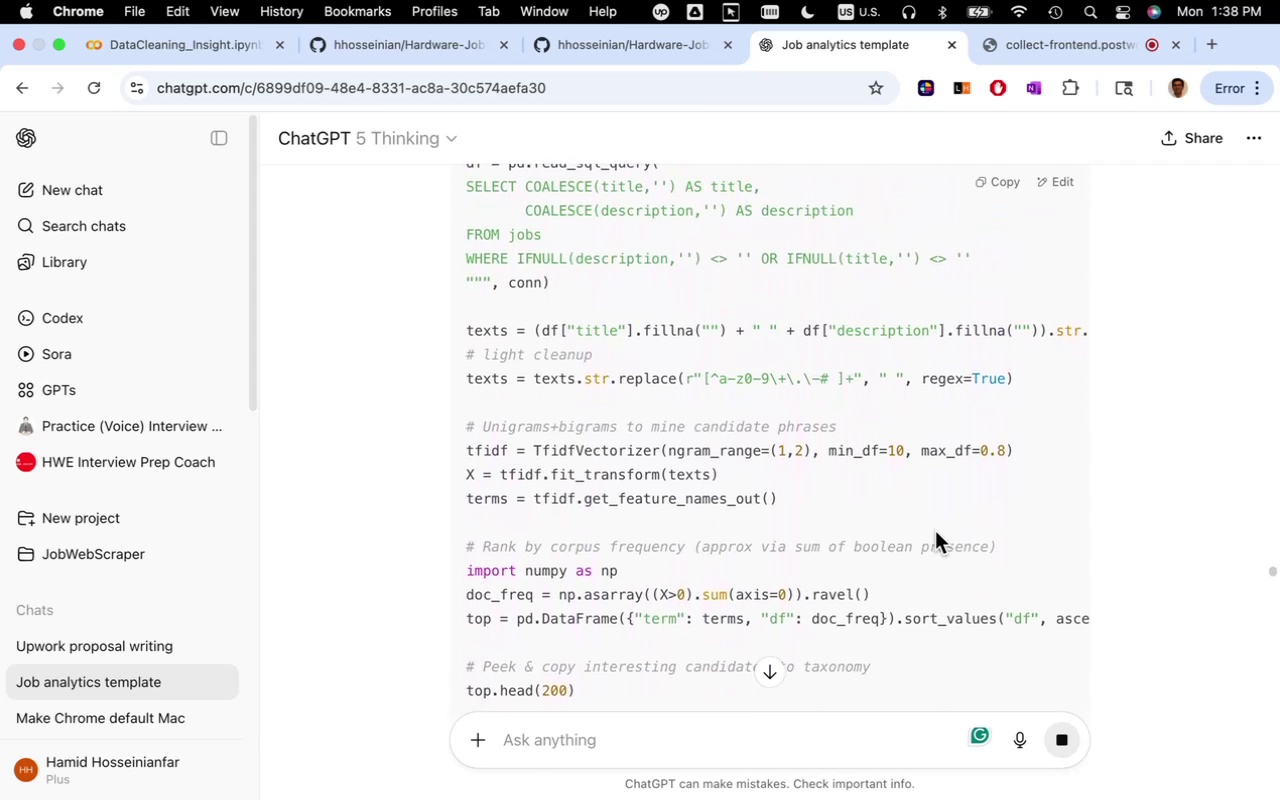 
scroll: coordinate [935, 531], scroll_direction: up, amount: 16.0
 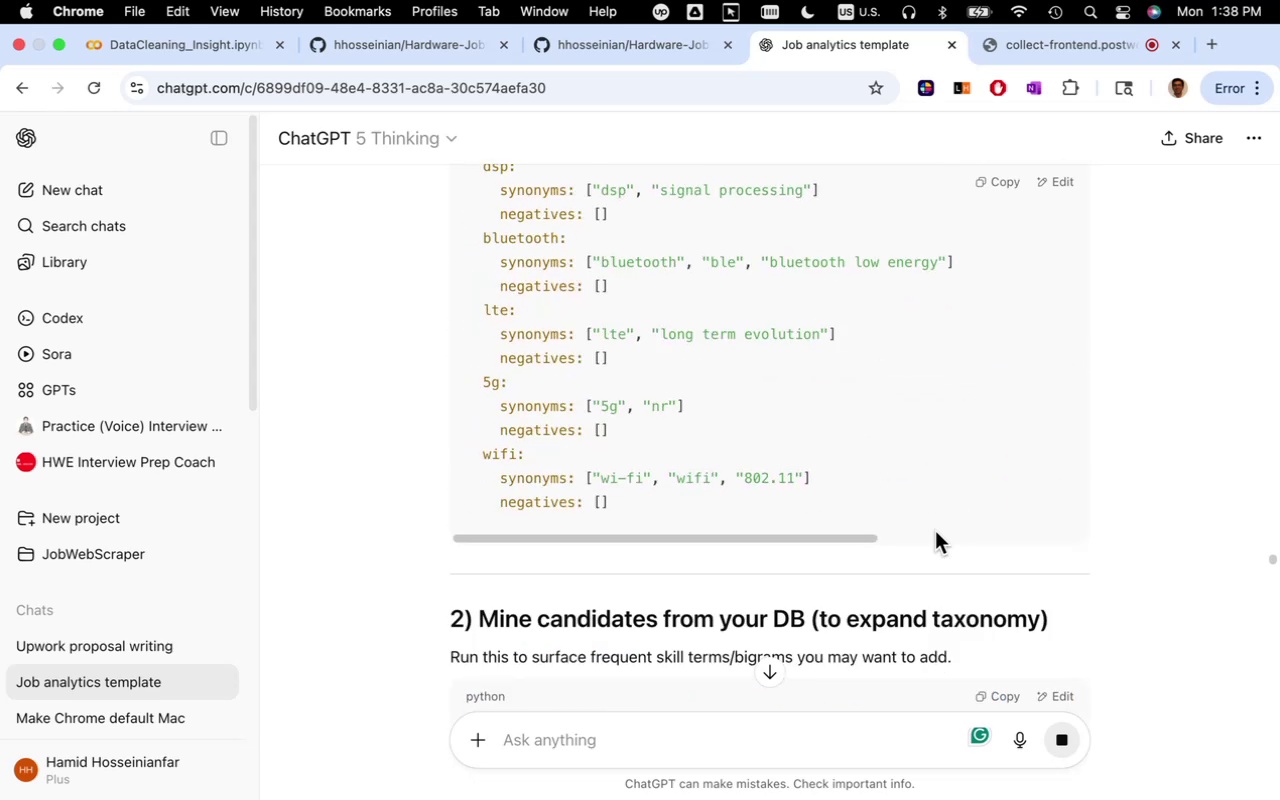 
scroll: coordinate [936, 532], scroll_direction: down, amount: 10.0
 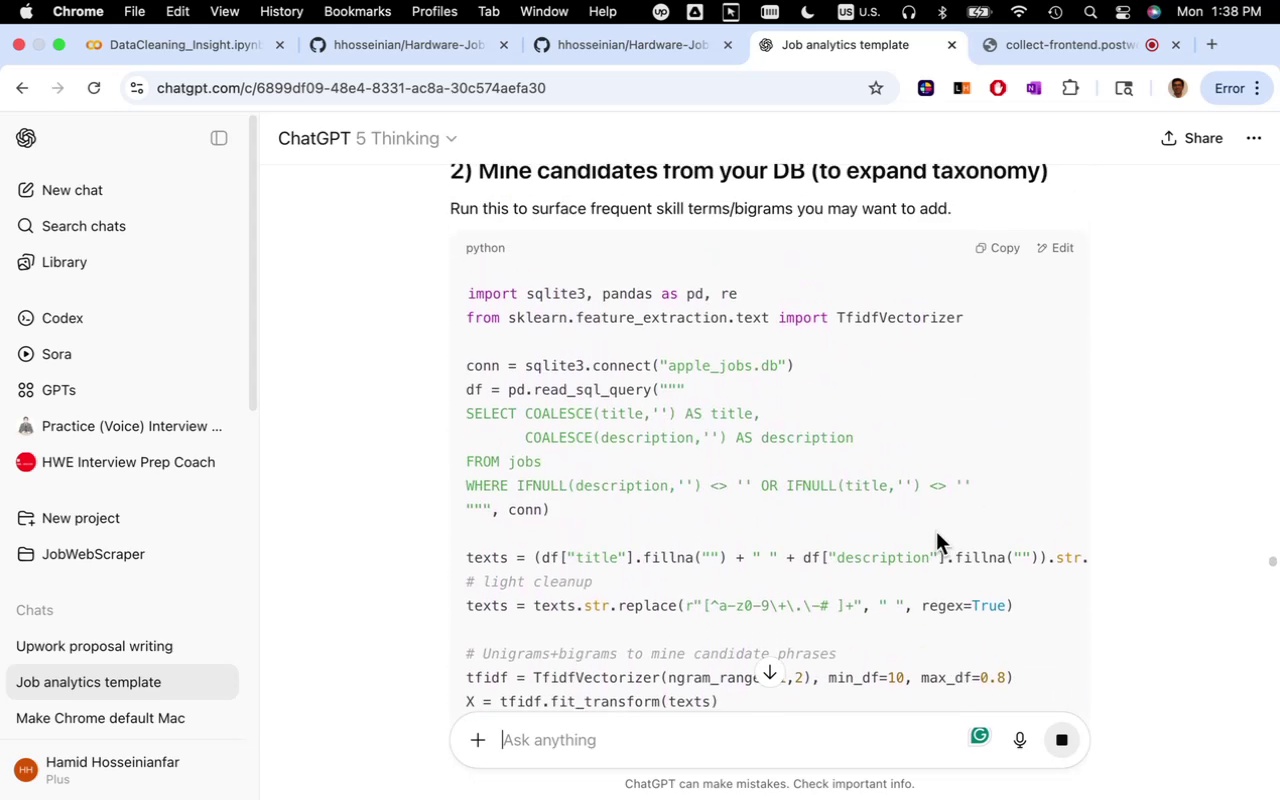 
scroll: coordinate [936, 532], scroll_direction: up, amount: 4.0
 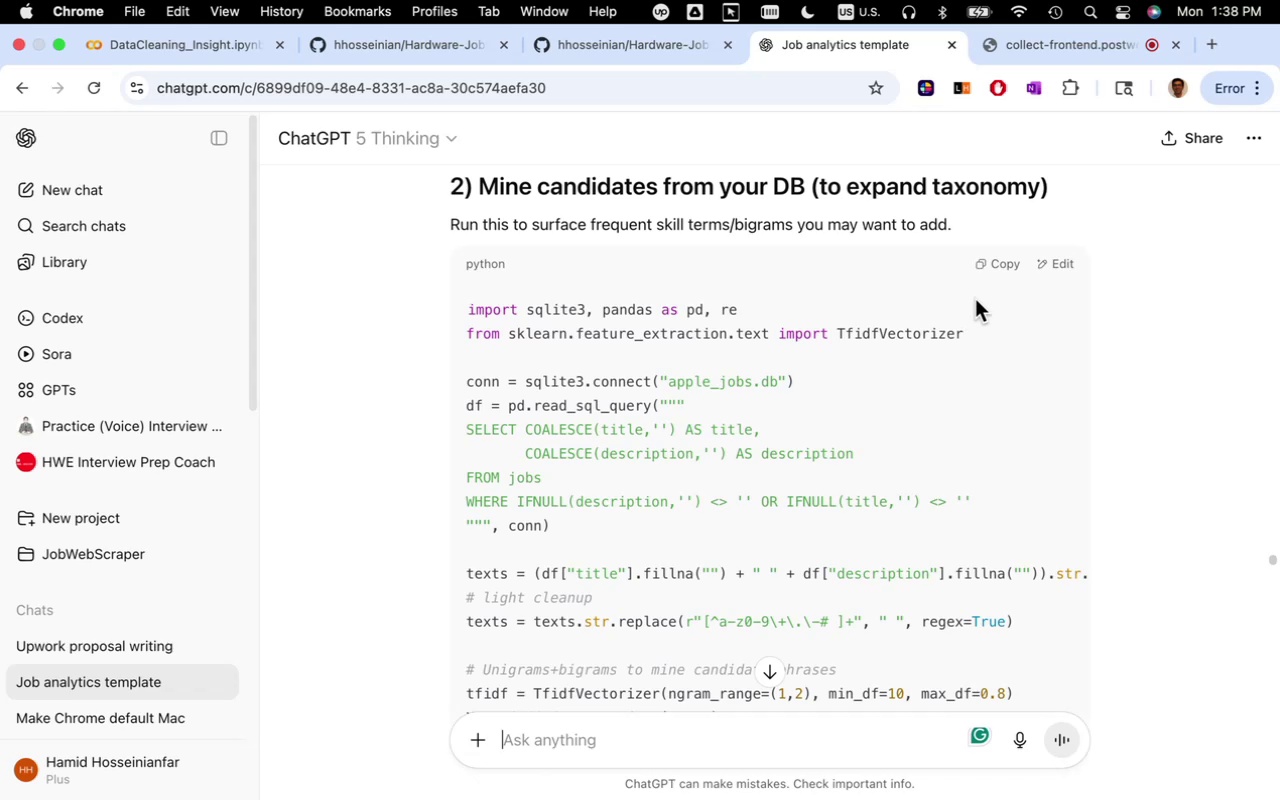 
left_click([993, 266])
 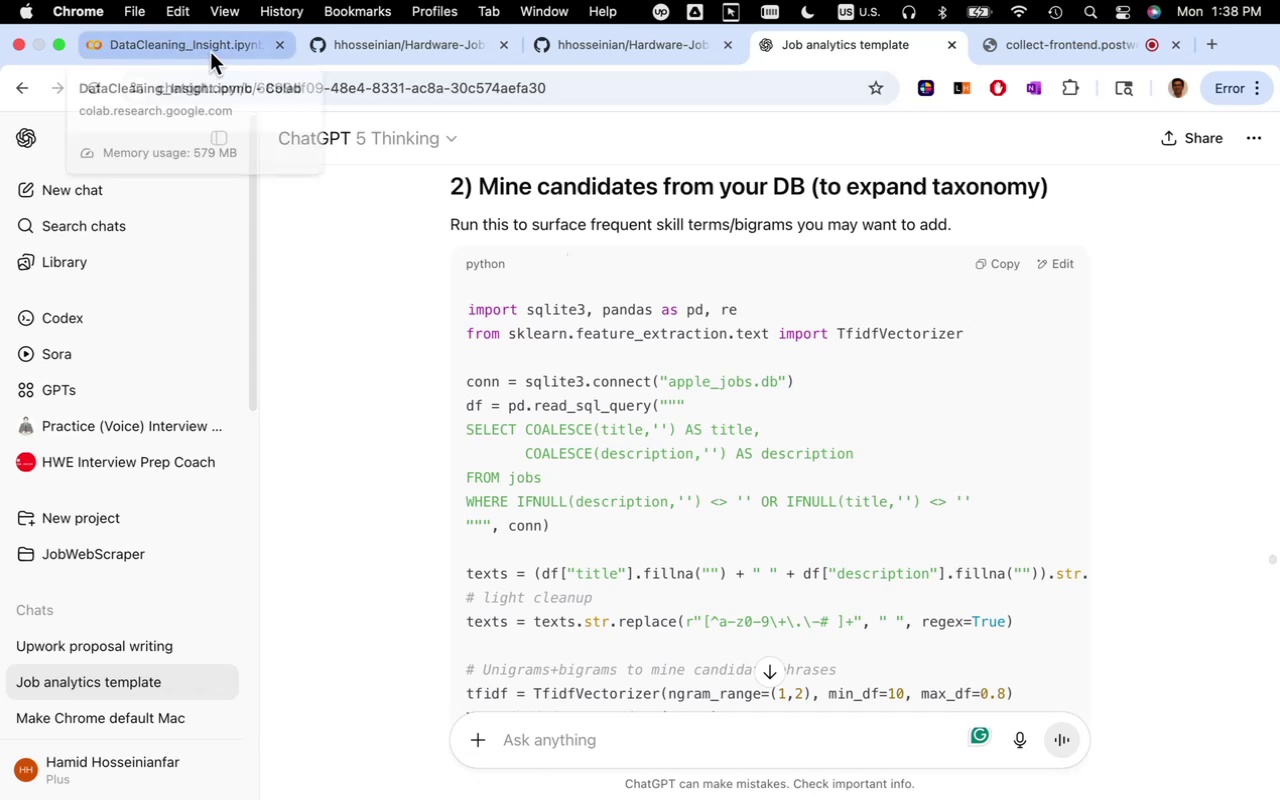 
left_click([210, 52])
 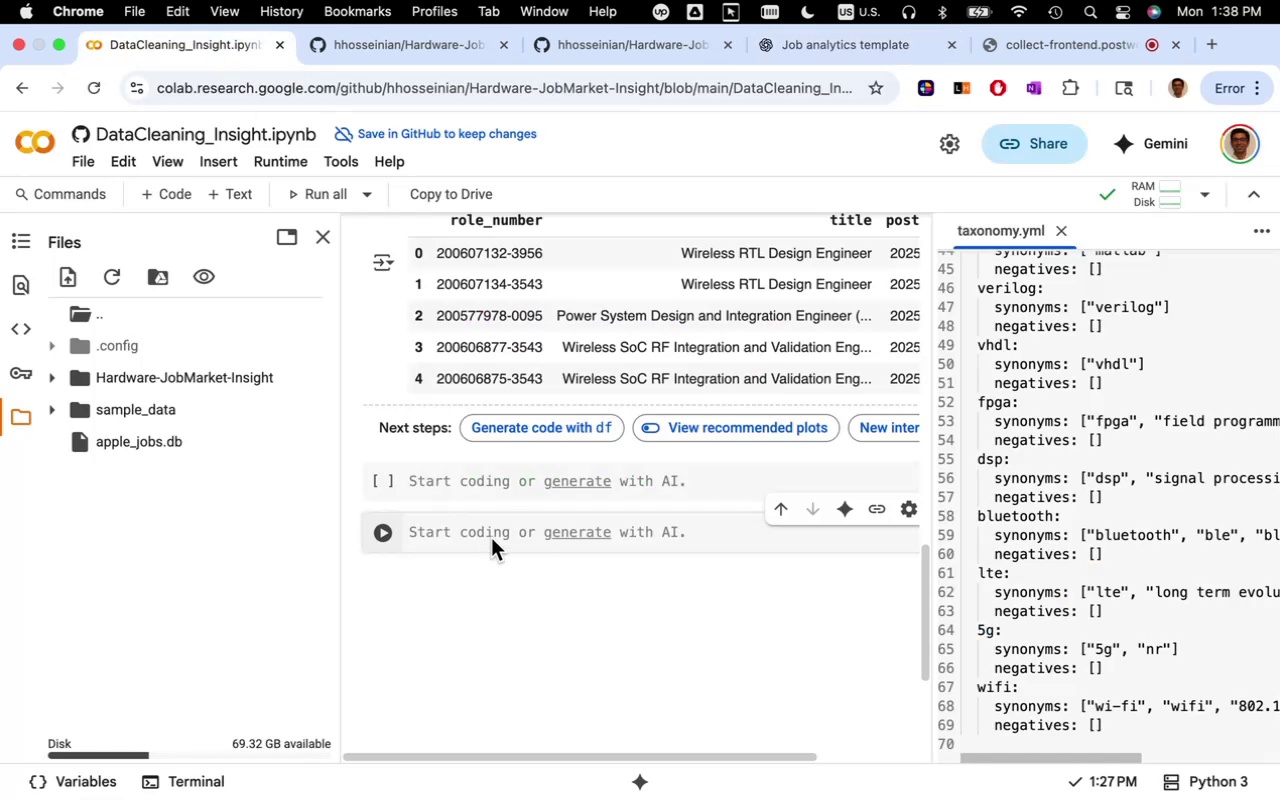 
left_click([496, 487])
 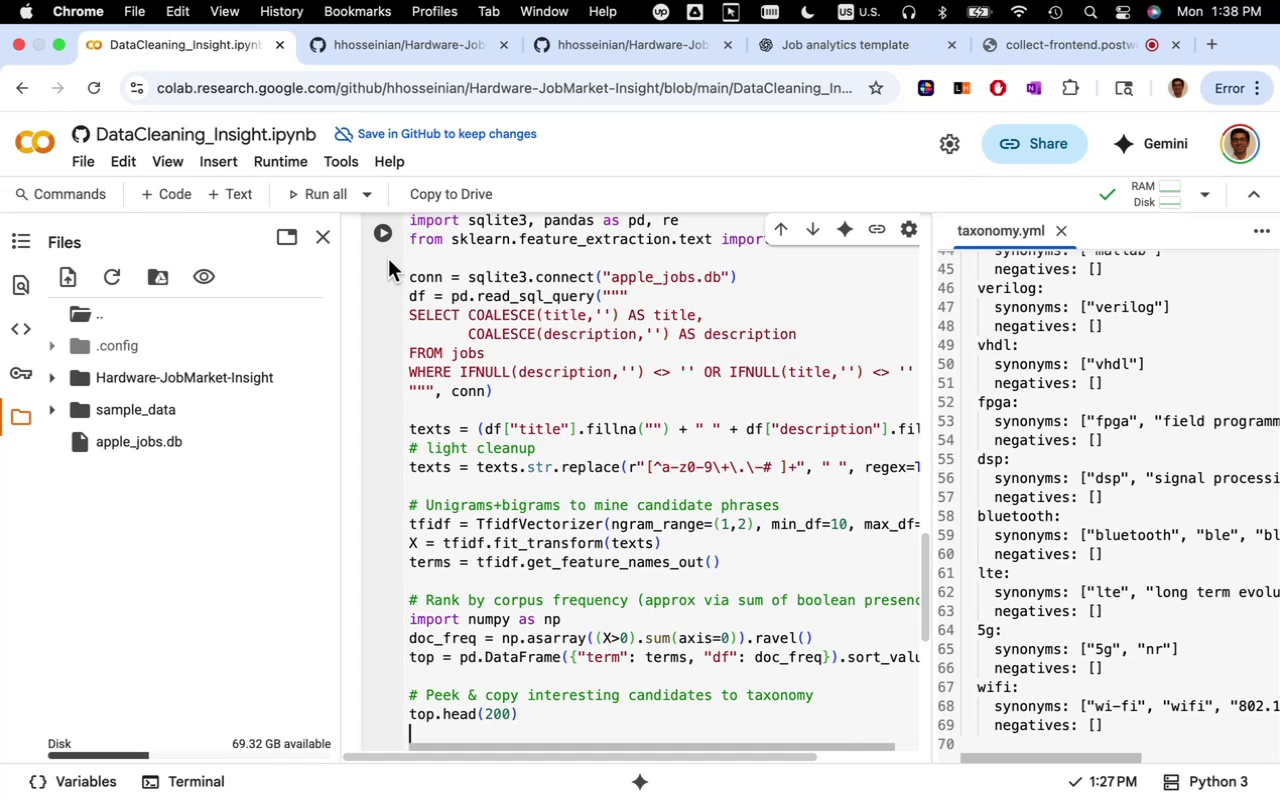 
left_click([382, 235])
 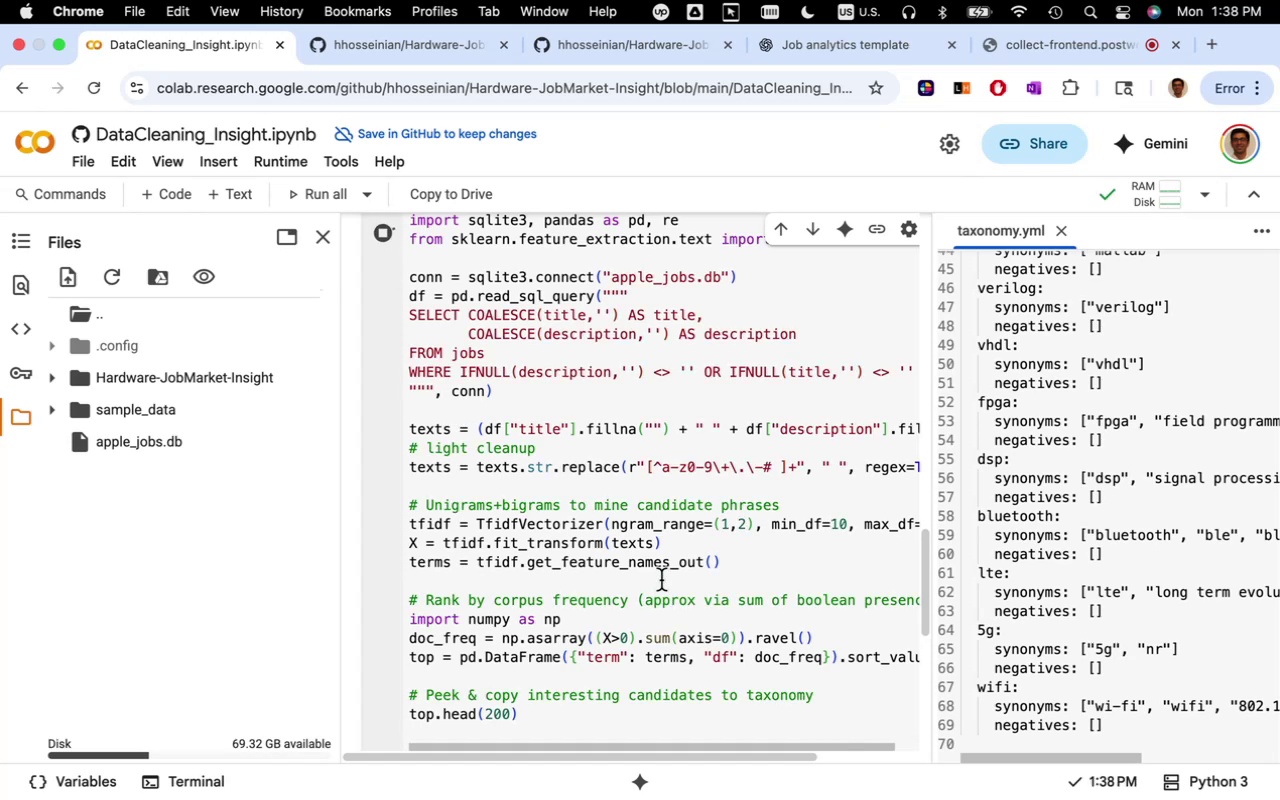 
scroll: coordinate [755, 541], scroll_direction: down, amount: 26.0
 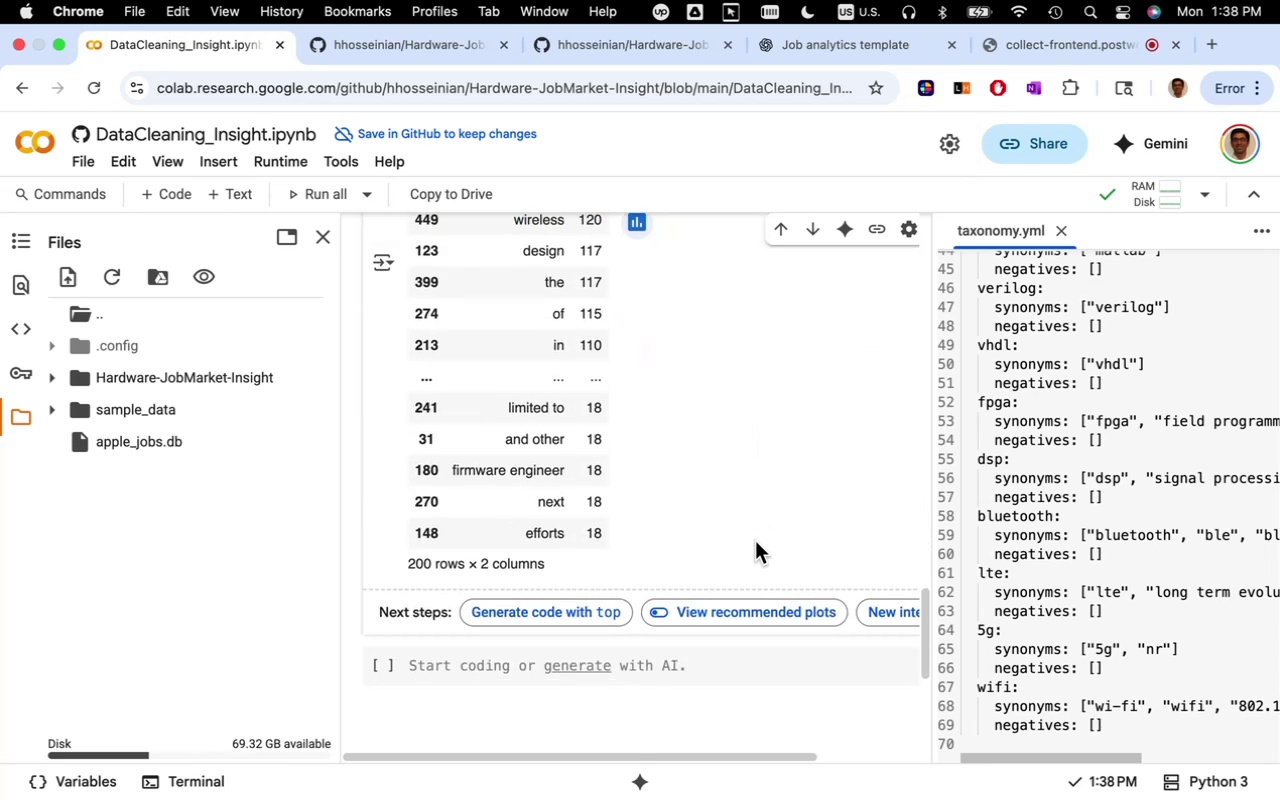 
scroll: coordinate [755, 541], scroll_direction: up, amount: 3.0
 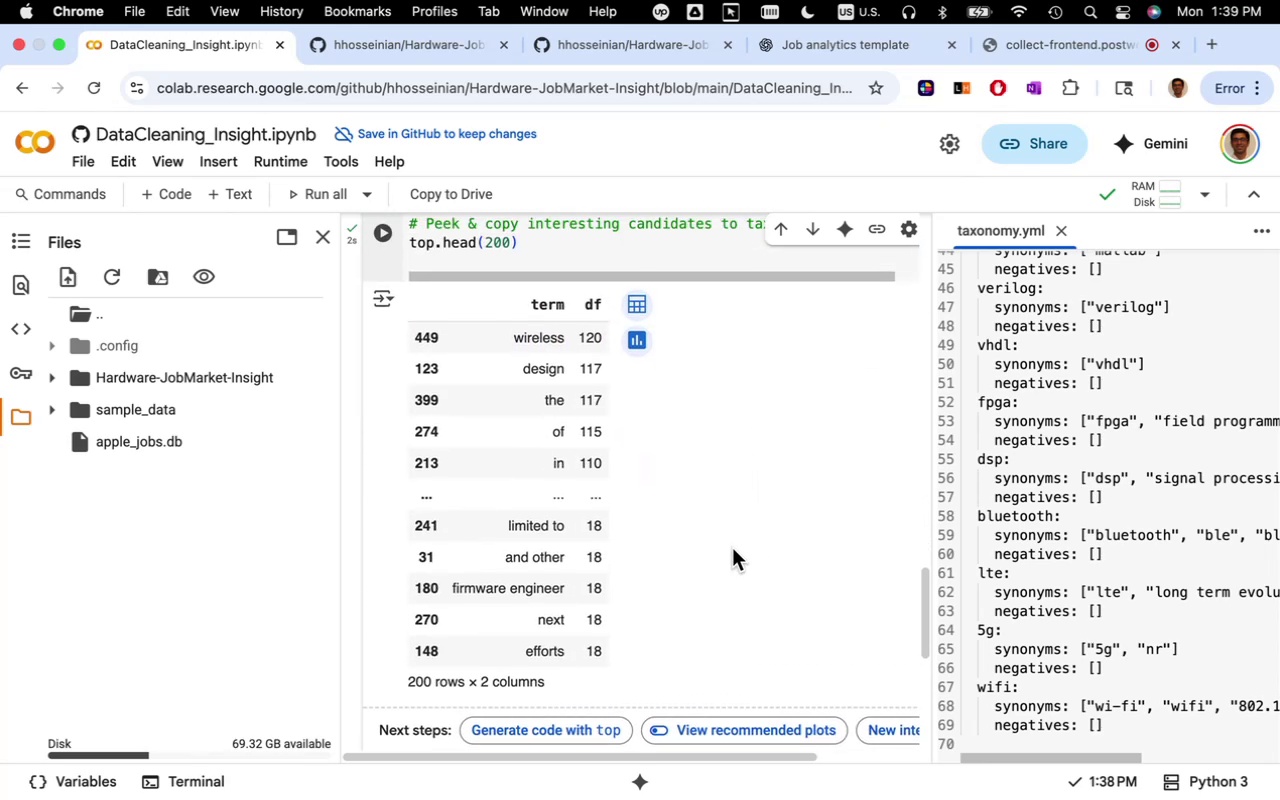 
wait(5.26)
 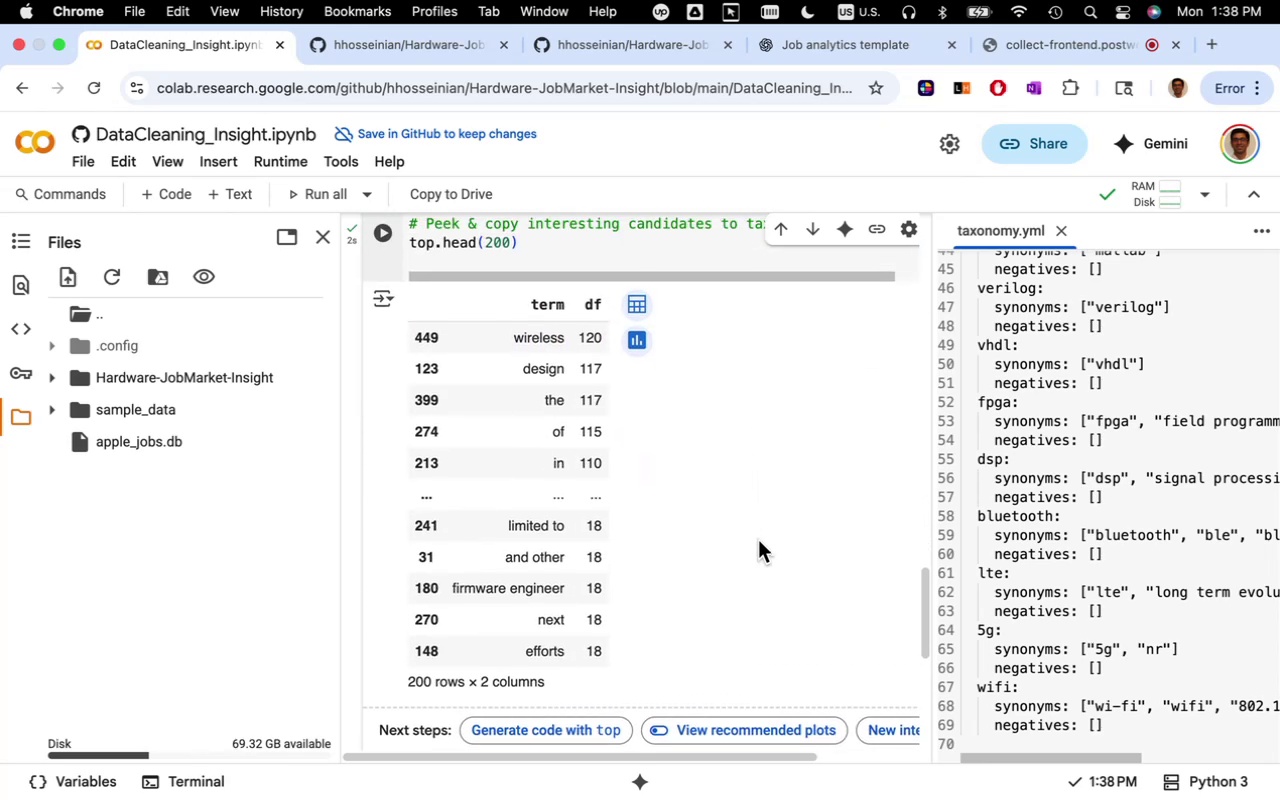 
scroll: coordinate [733, 551], scroll_direction: down, amount: 7.0
 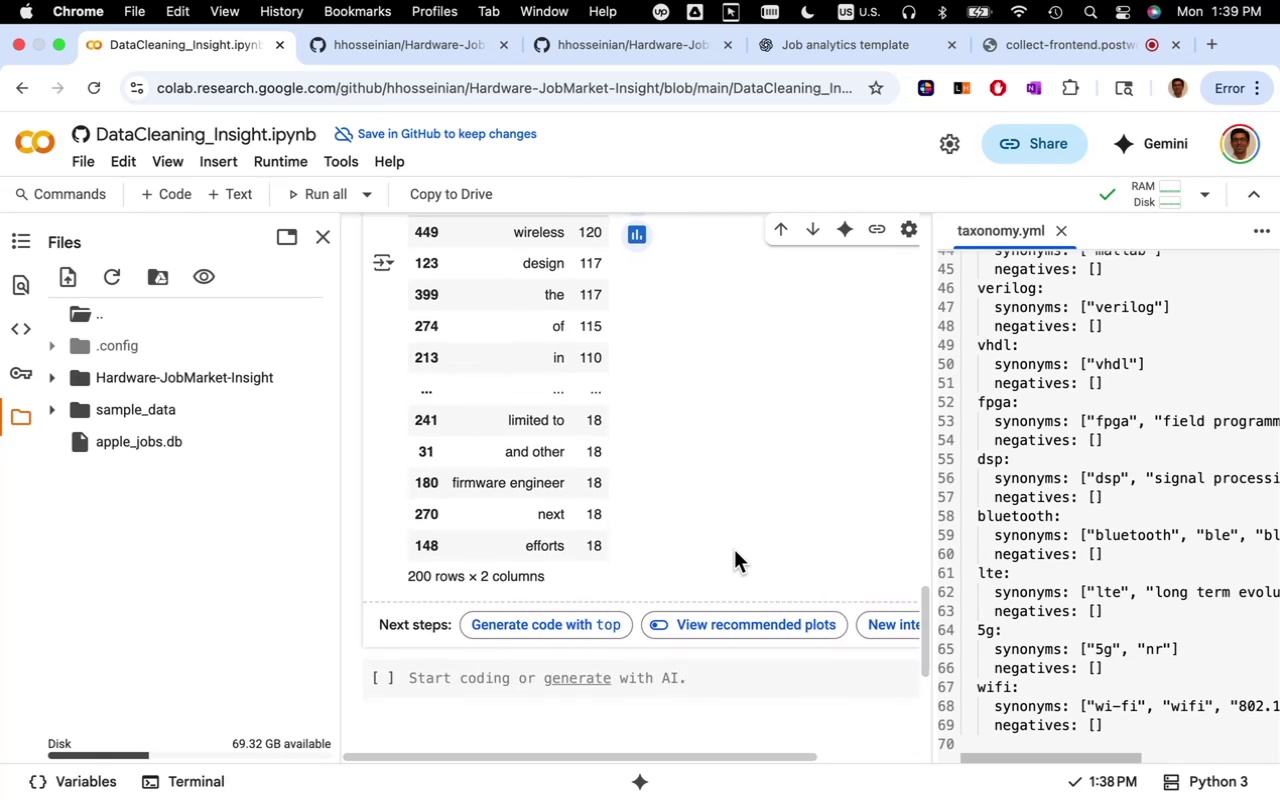 
scroll: coordinate [734, 550], scroll_direction: up, amount: 3.0
 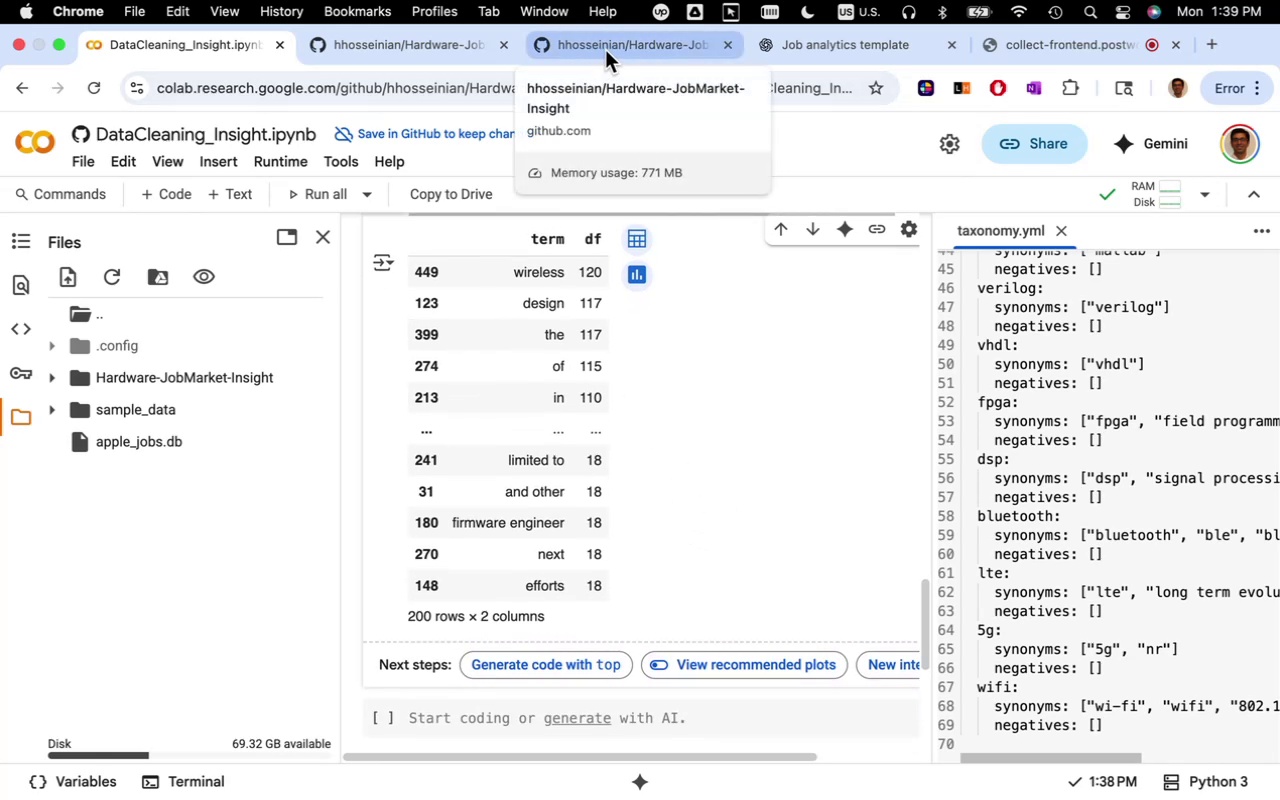 
wait(6.87)
 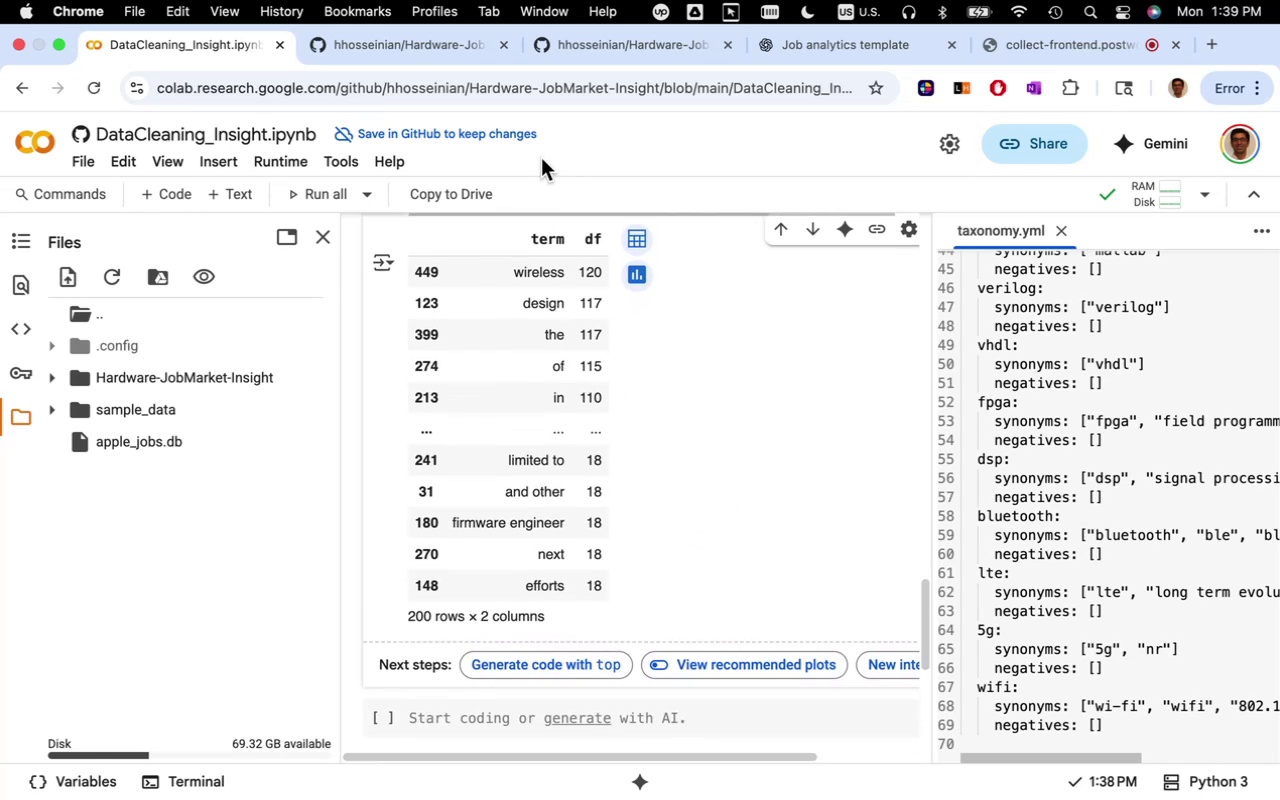 
left_click([418, 37])
 